 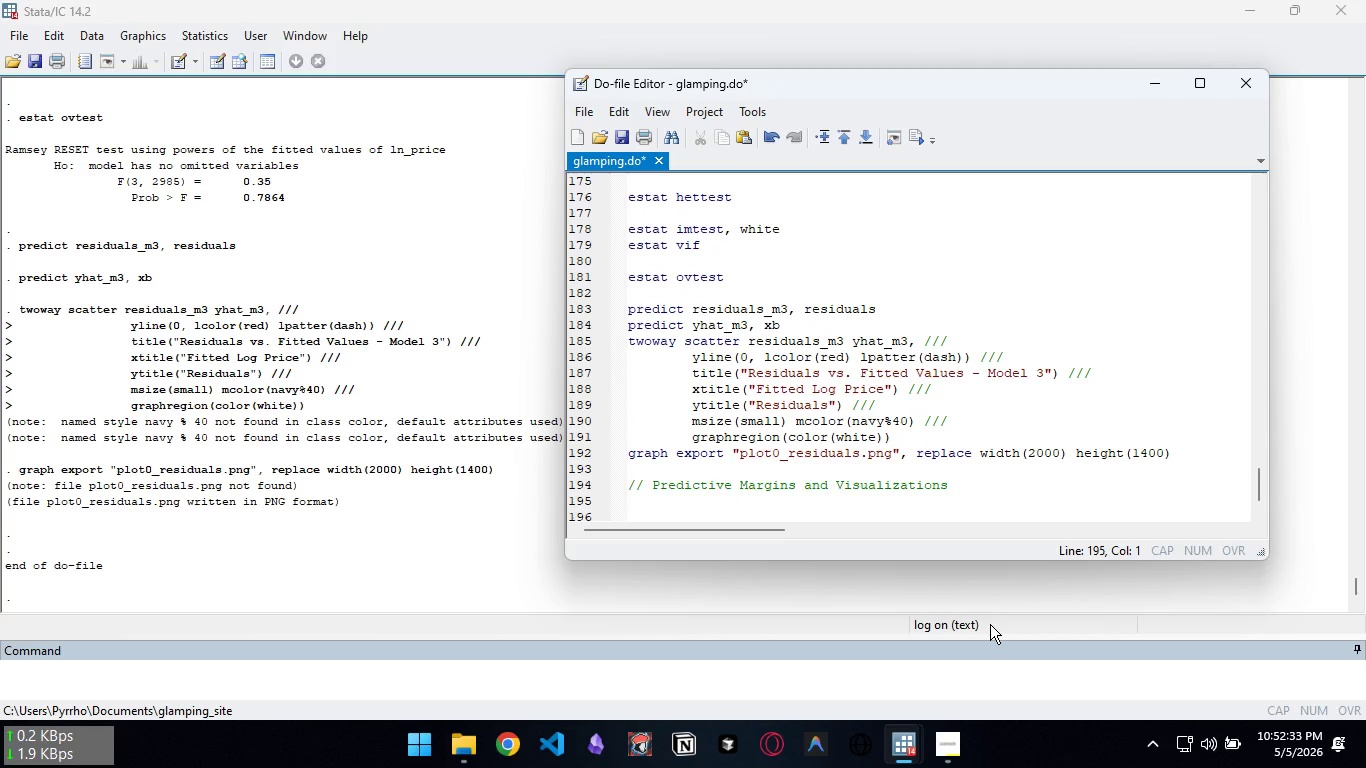 
key(Enter)
 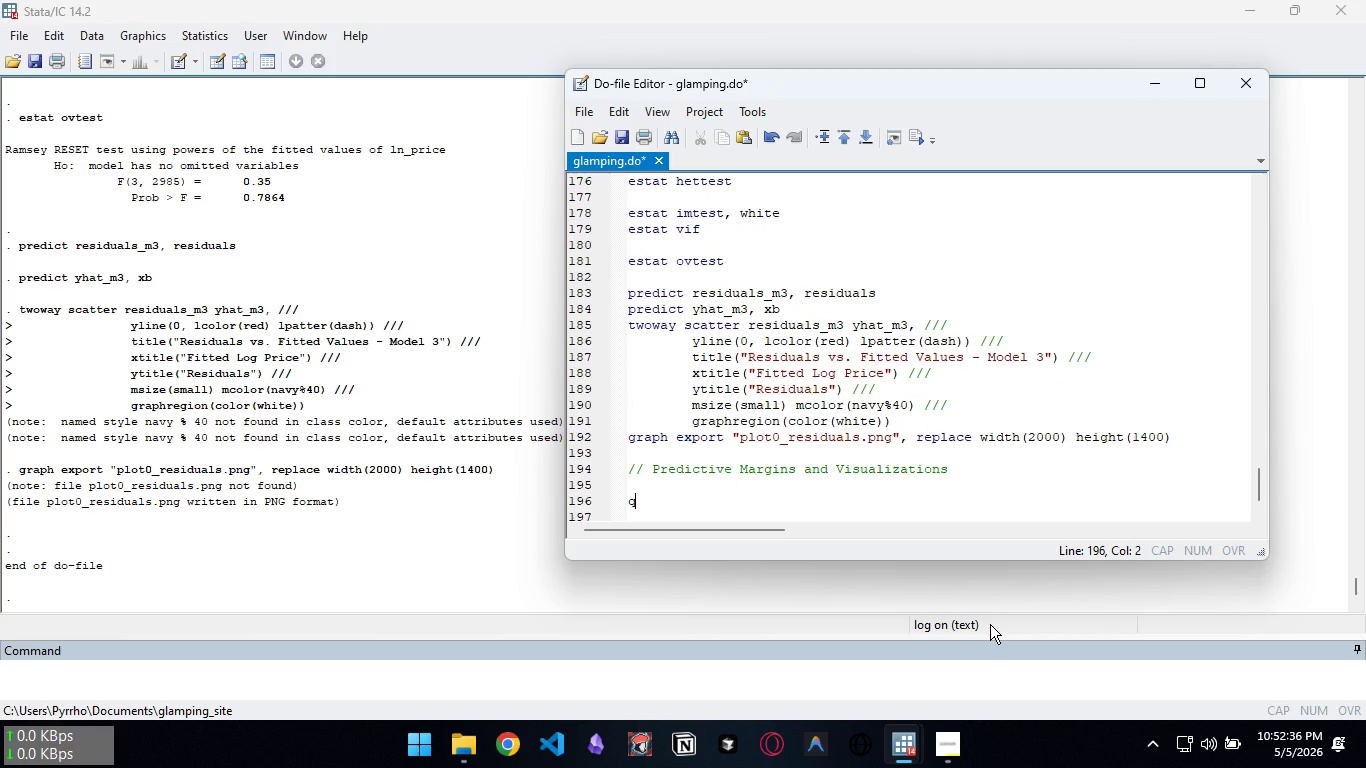 
type(quietly regress ln_price treat_a_visual treat))
key(Backspace)
type(_b_vusal)
key(Backspace)
 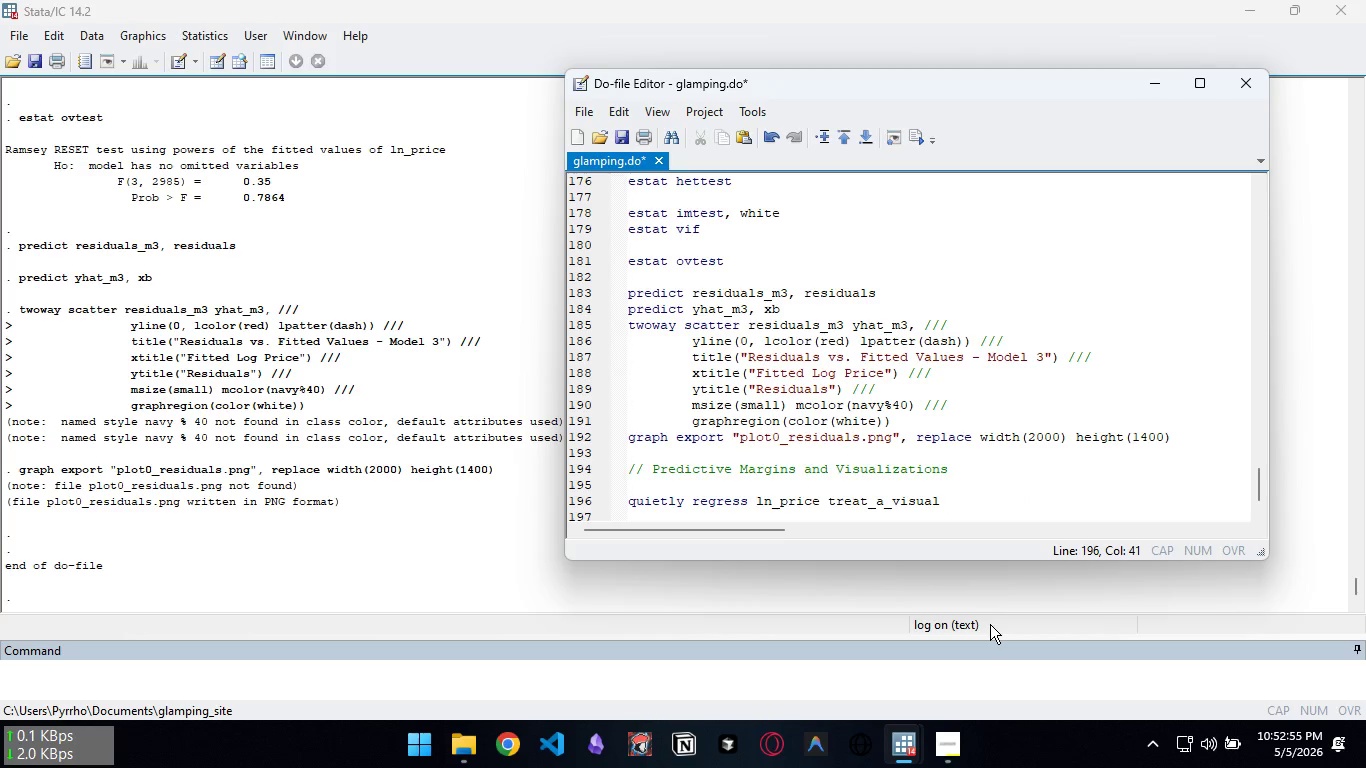 
 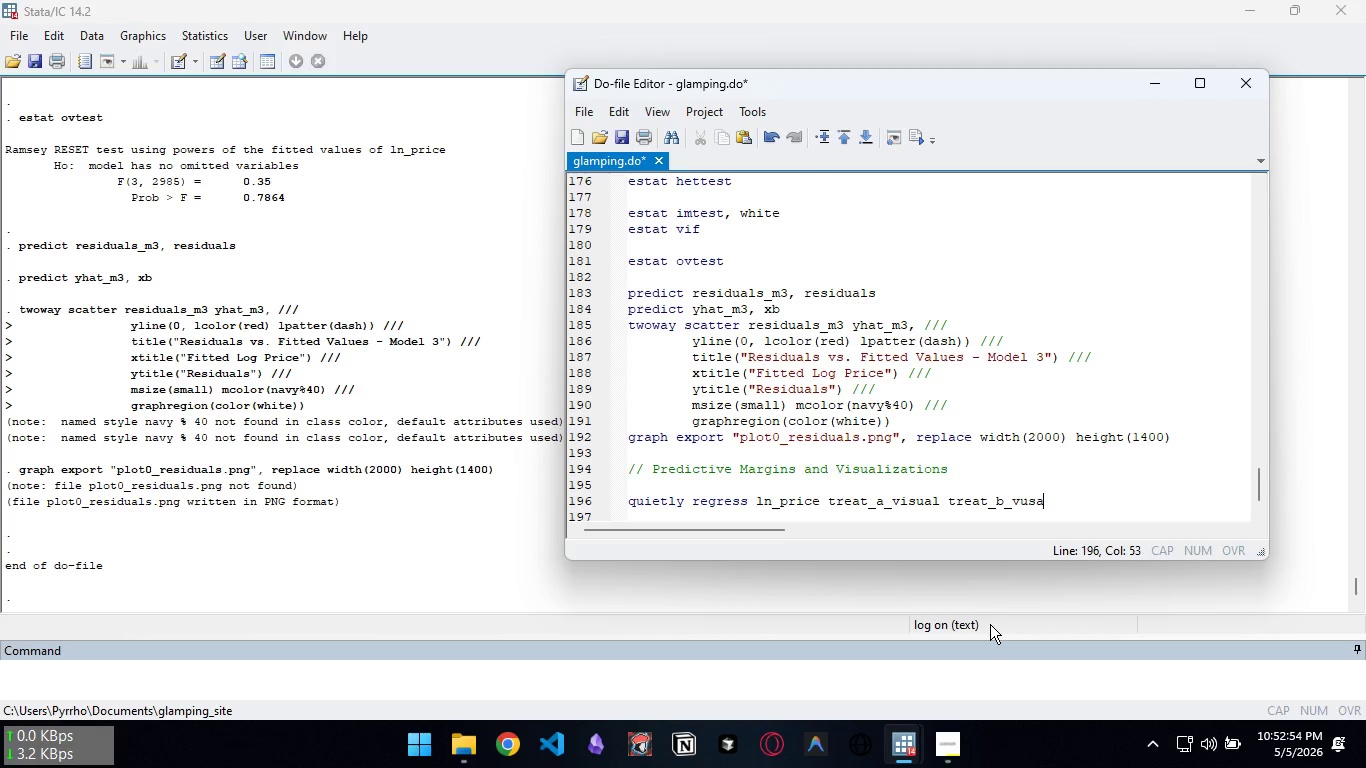 
key(Control+ControlLeft)
 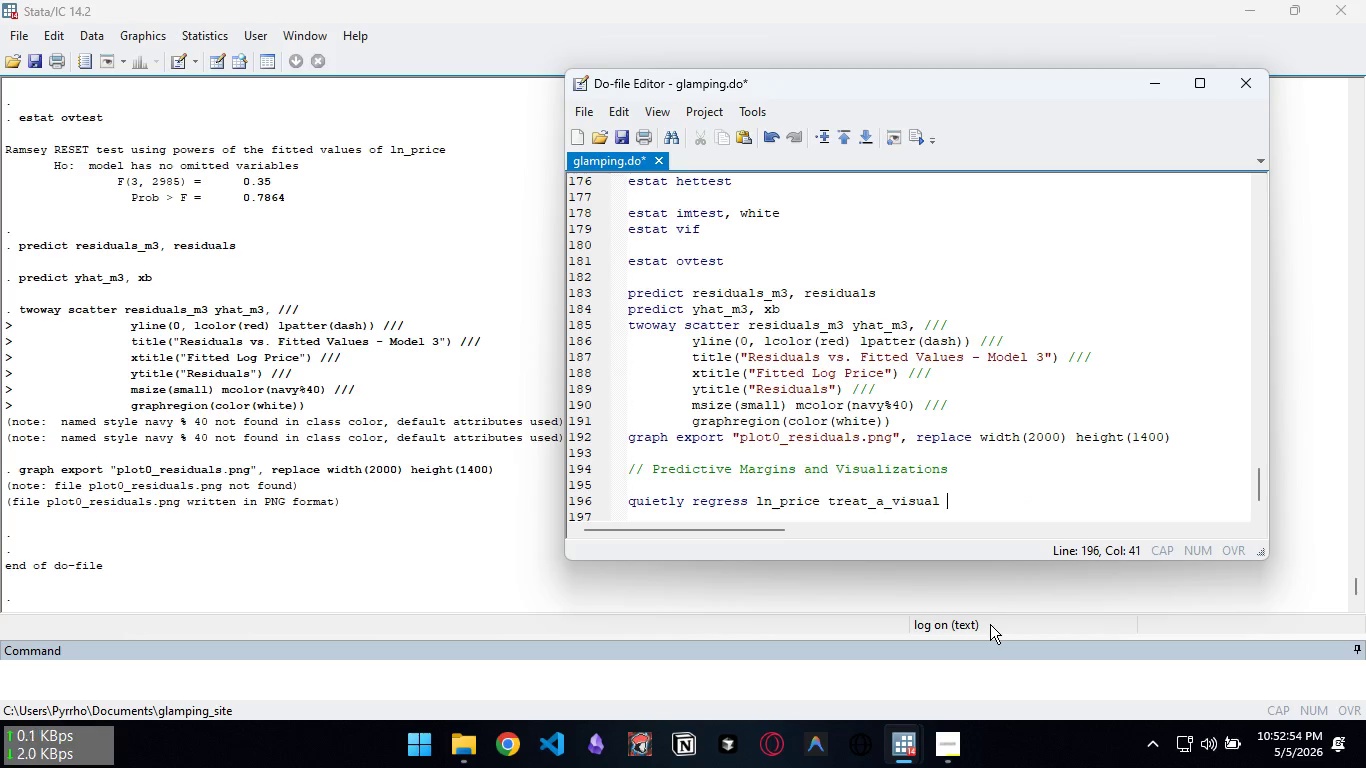 
key(Control+Backspace)
 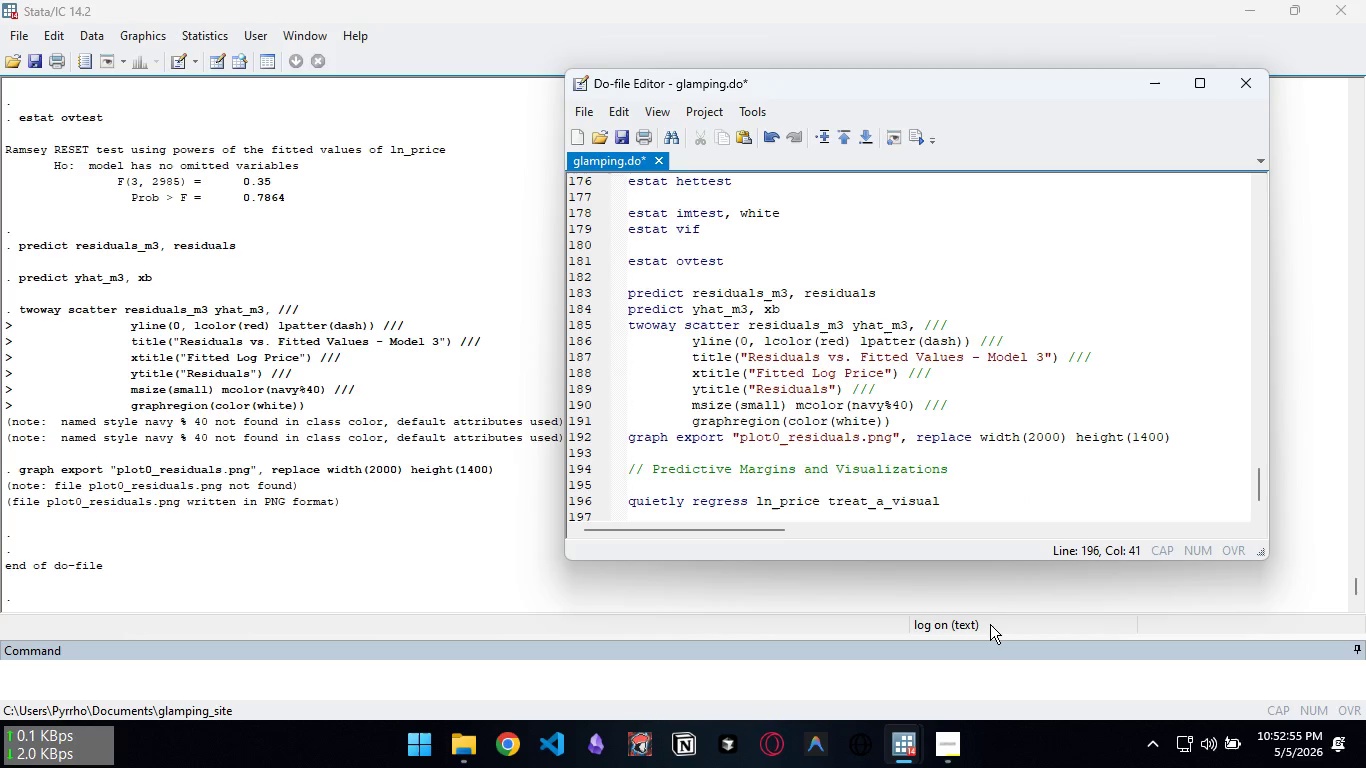 
key(Control+Z)
 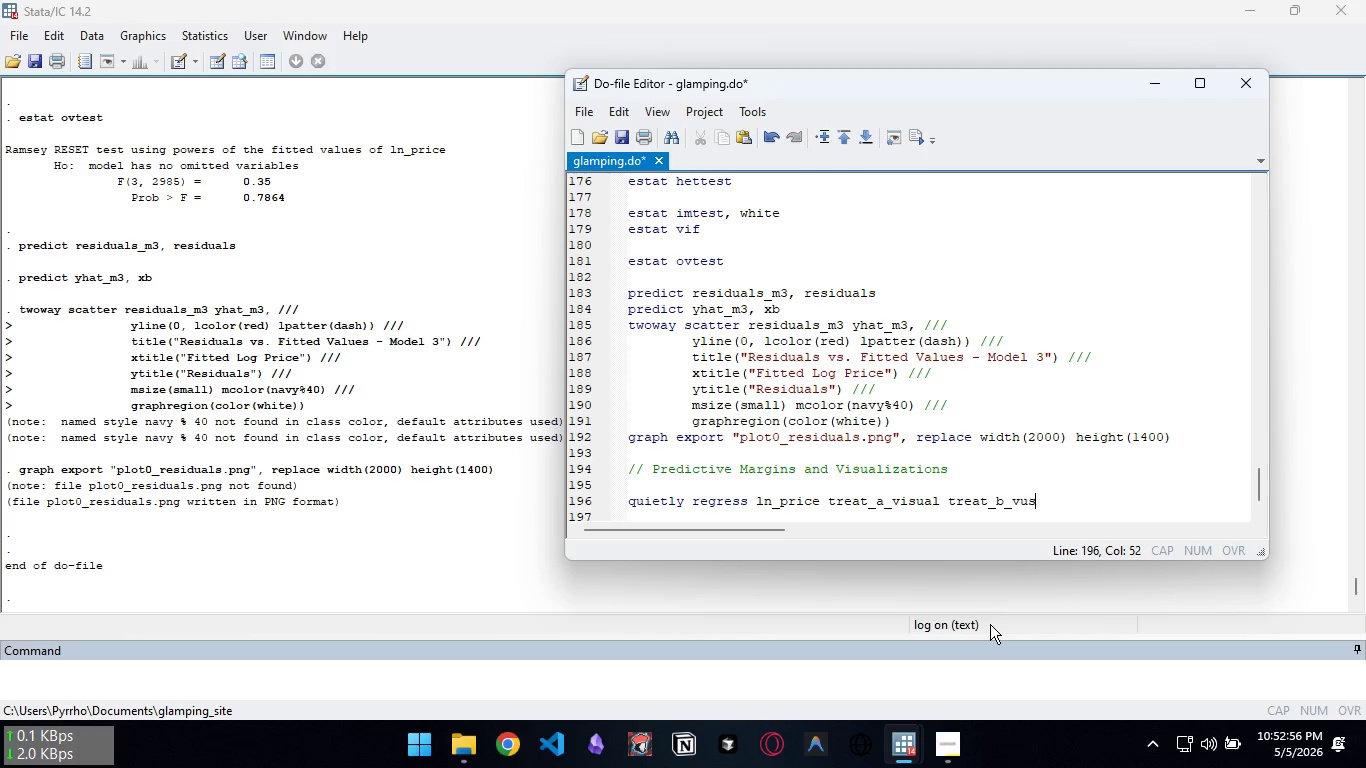 
key(Backspace)
key(Backspace)
key(Backspace)
type(isual)
 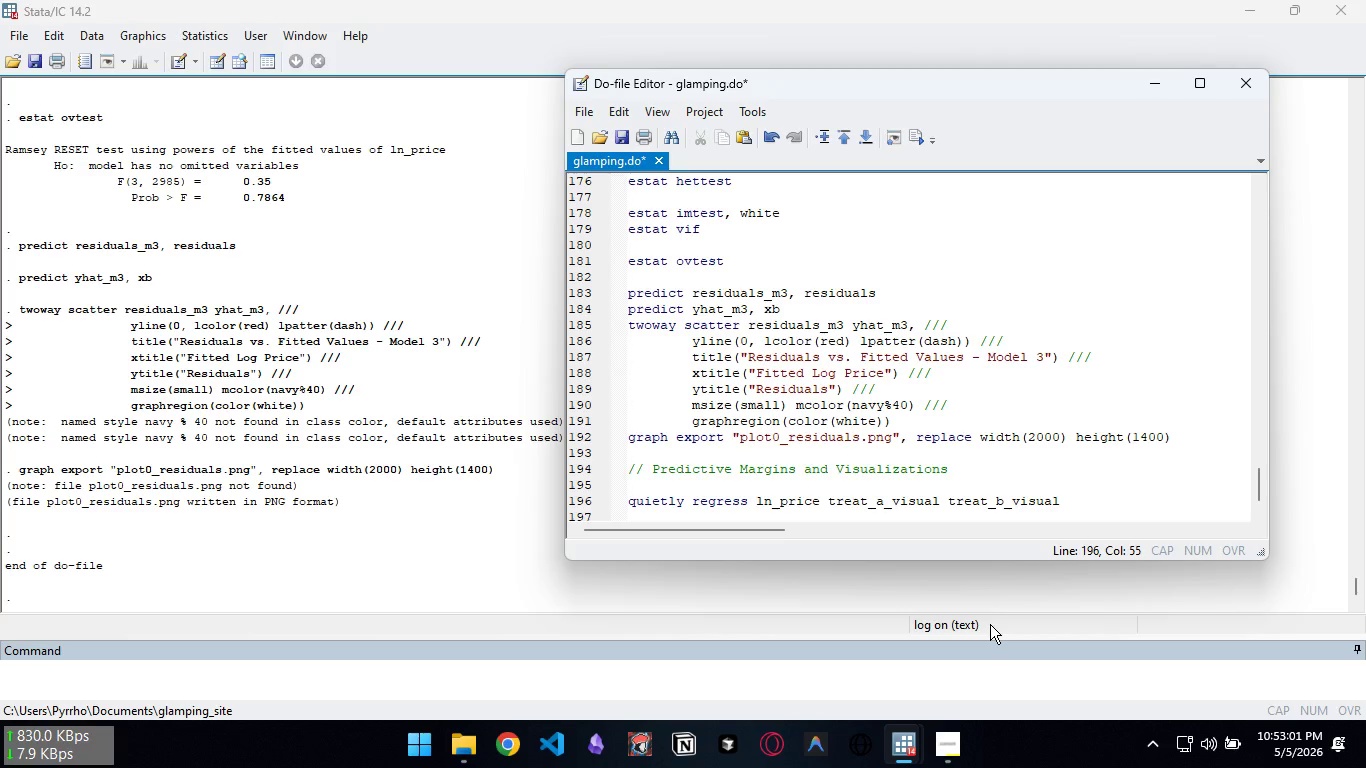 
wait(8.64)
 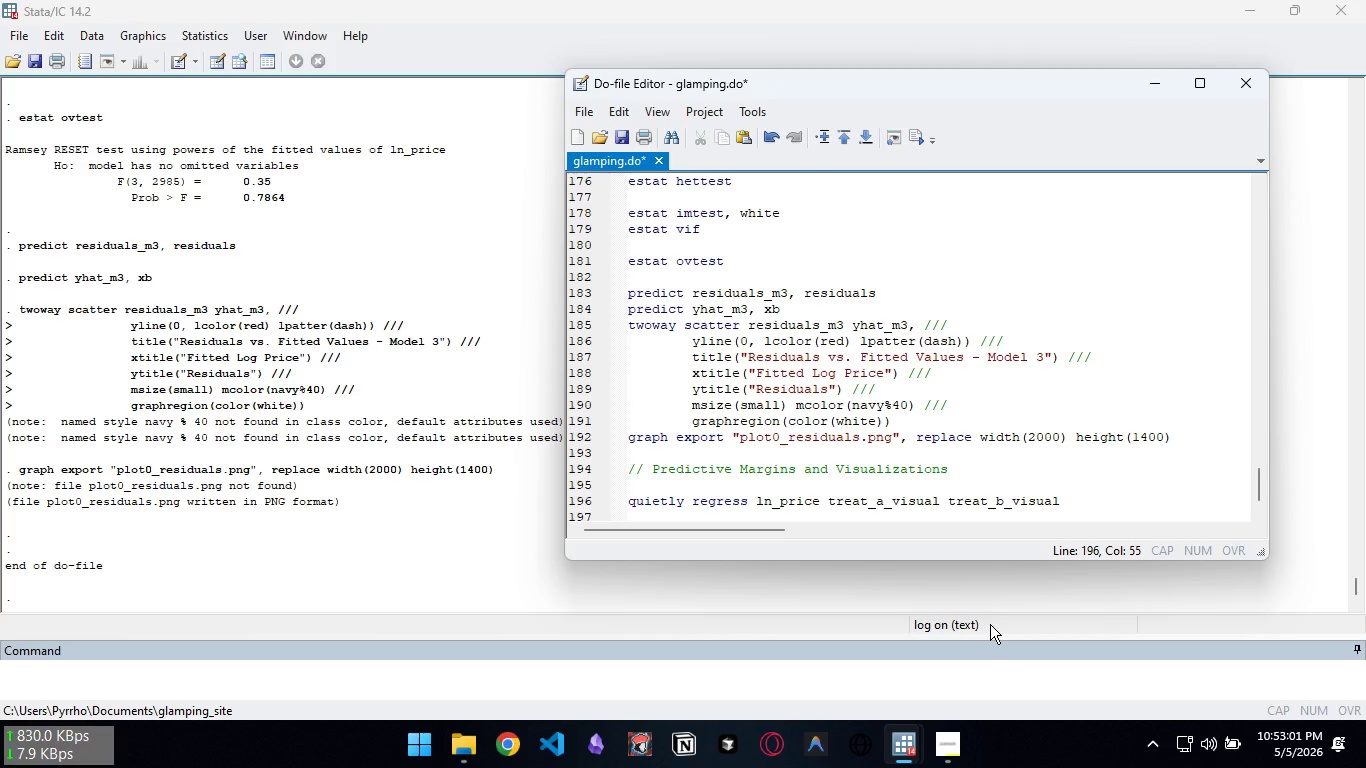 
key(Space)
 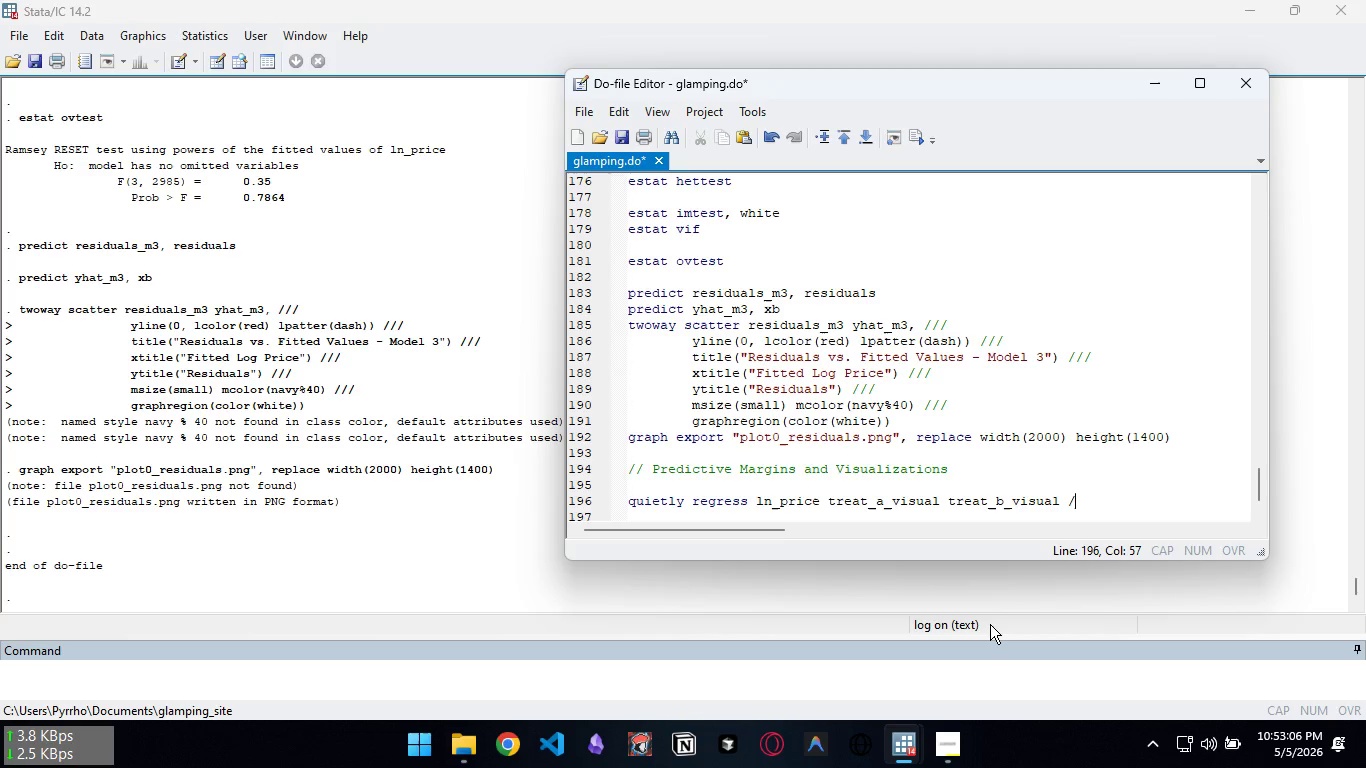 
key(Slash)
 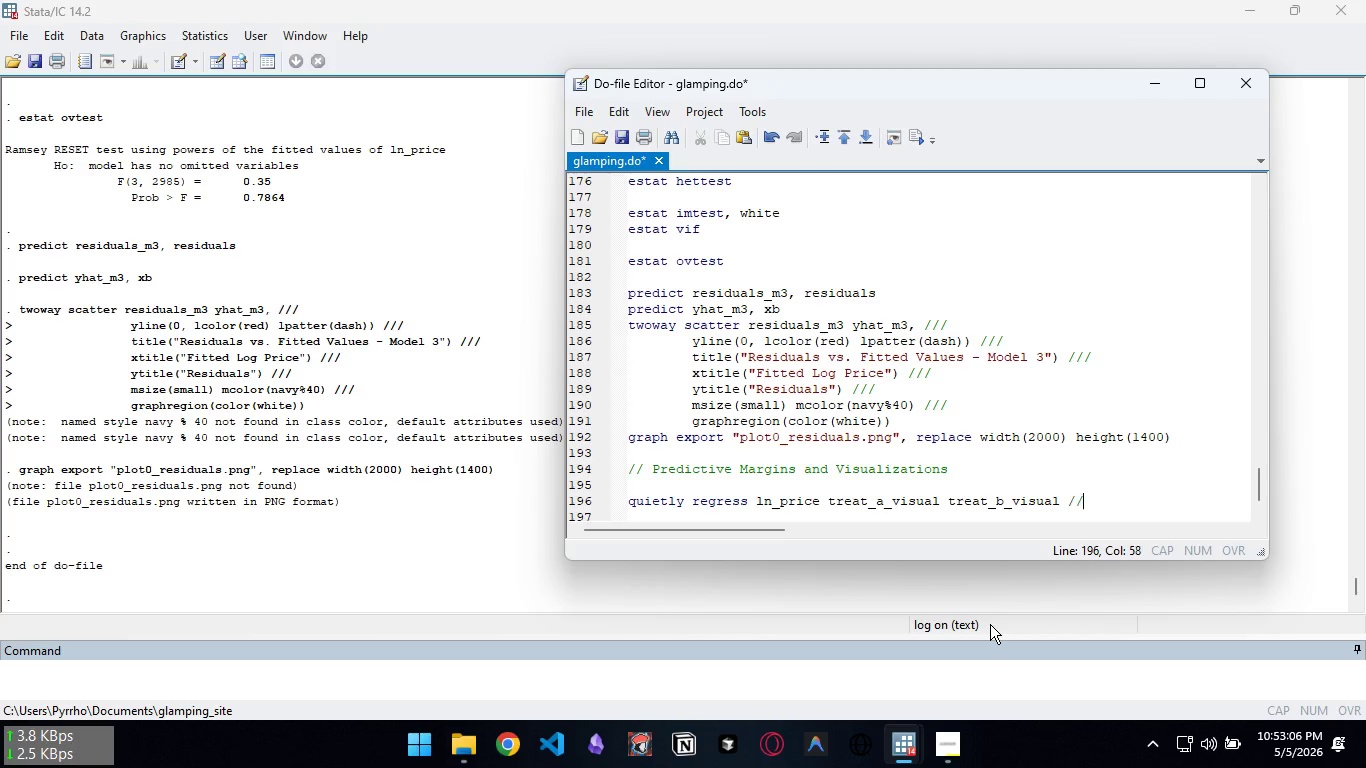 
key(Slash)
 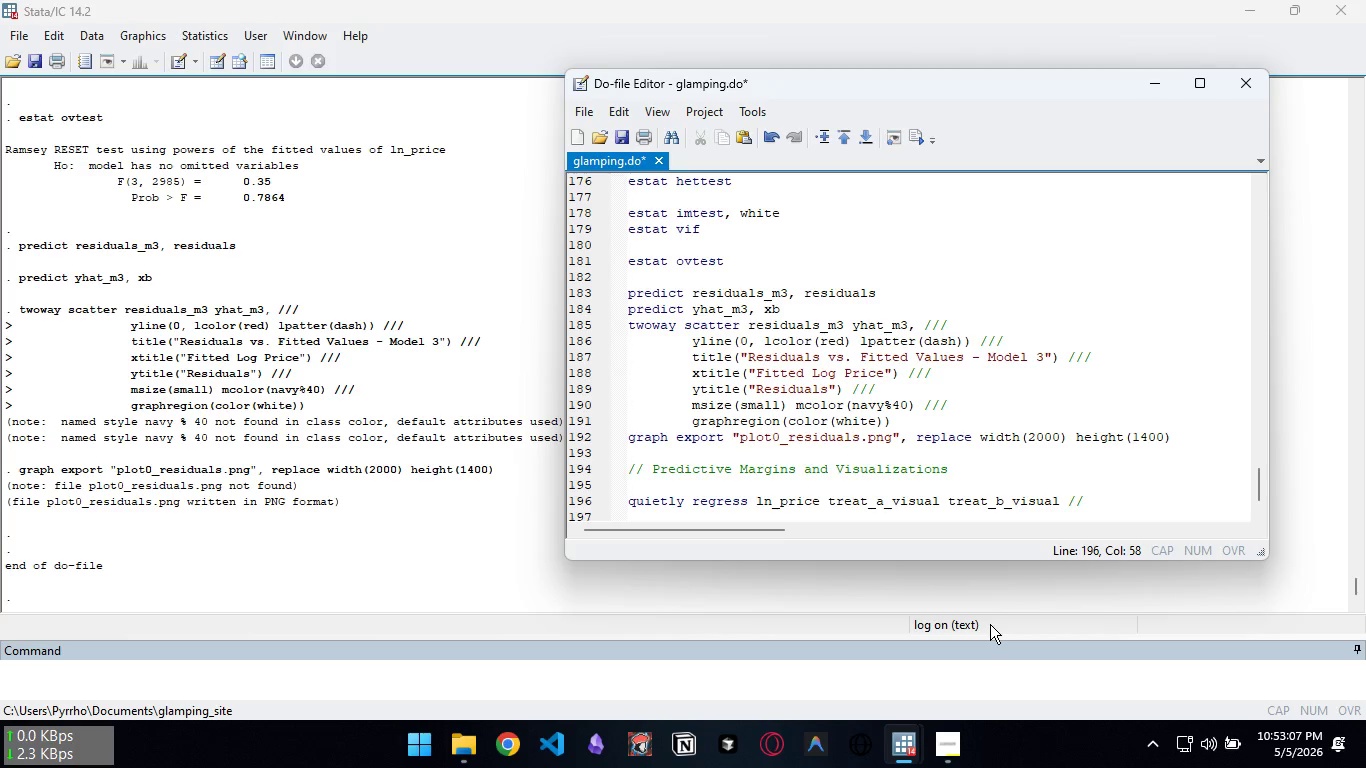 
key(Slash)
 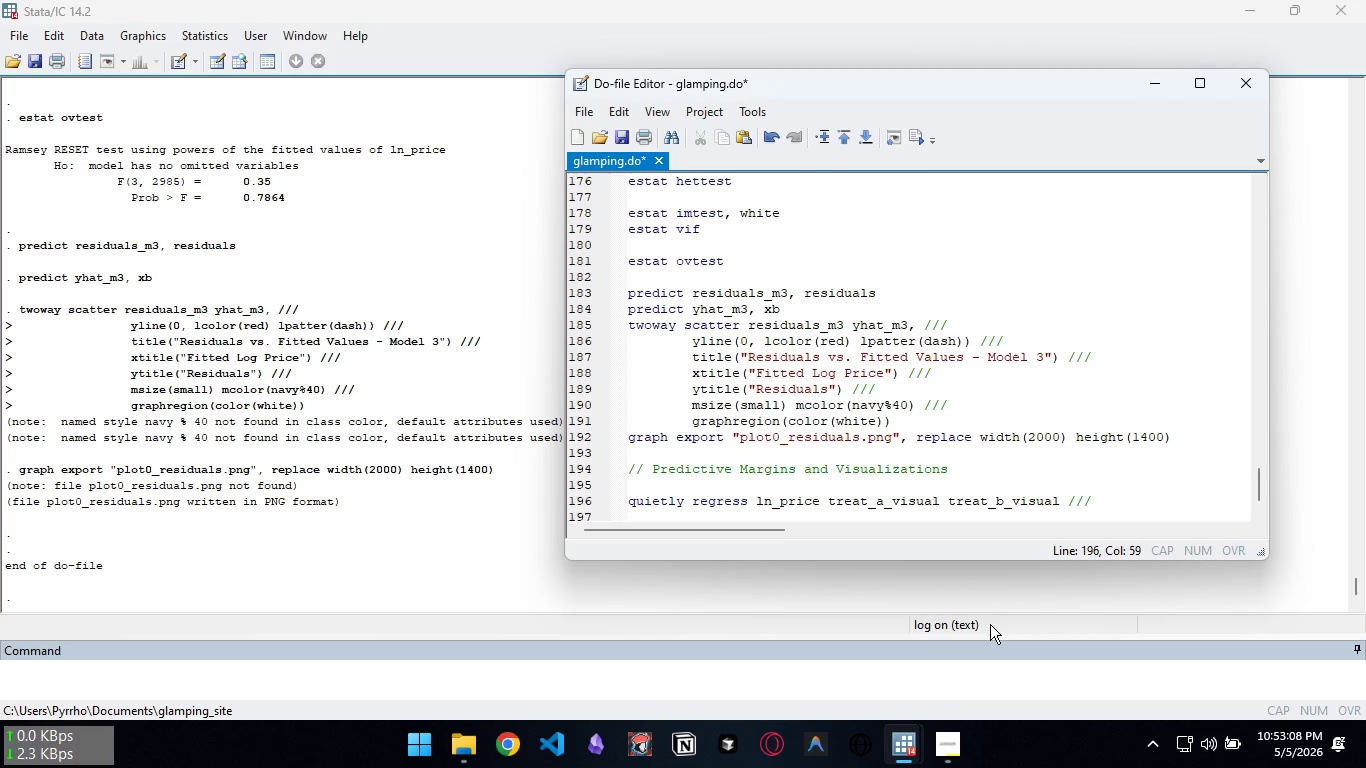 
key(Enter)
 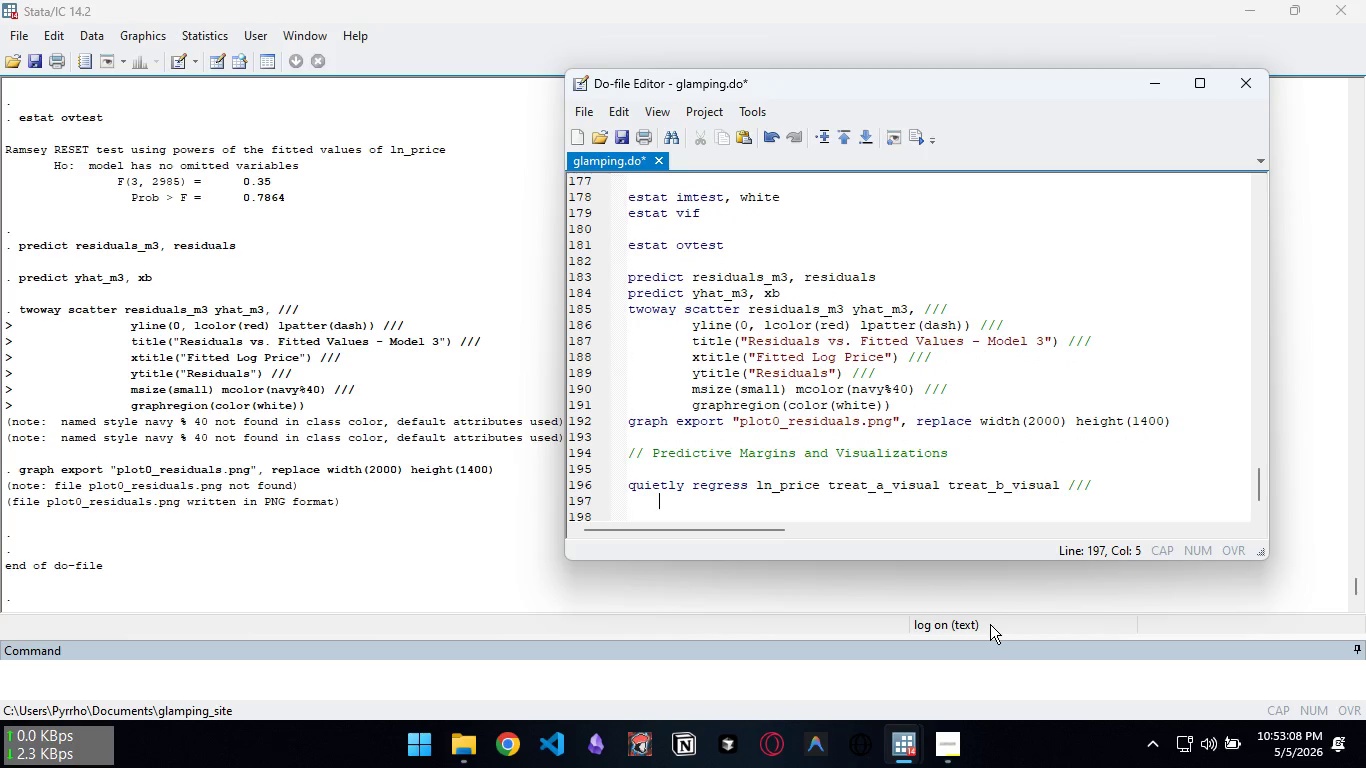 
key(Tab)
key(Tab)
type(ia_visual_remote ia_textual_remote `controls', robust)
 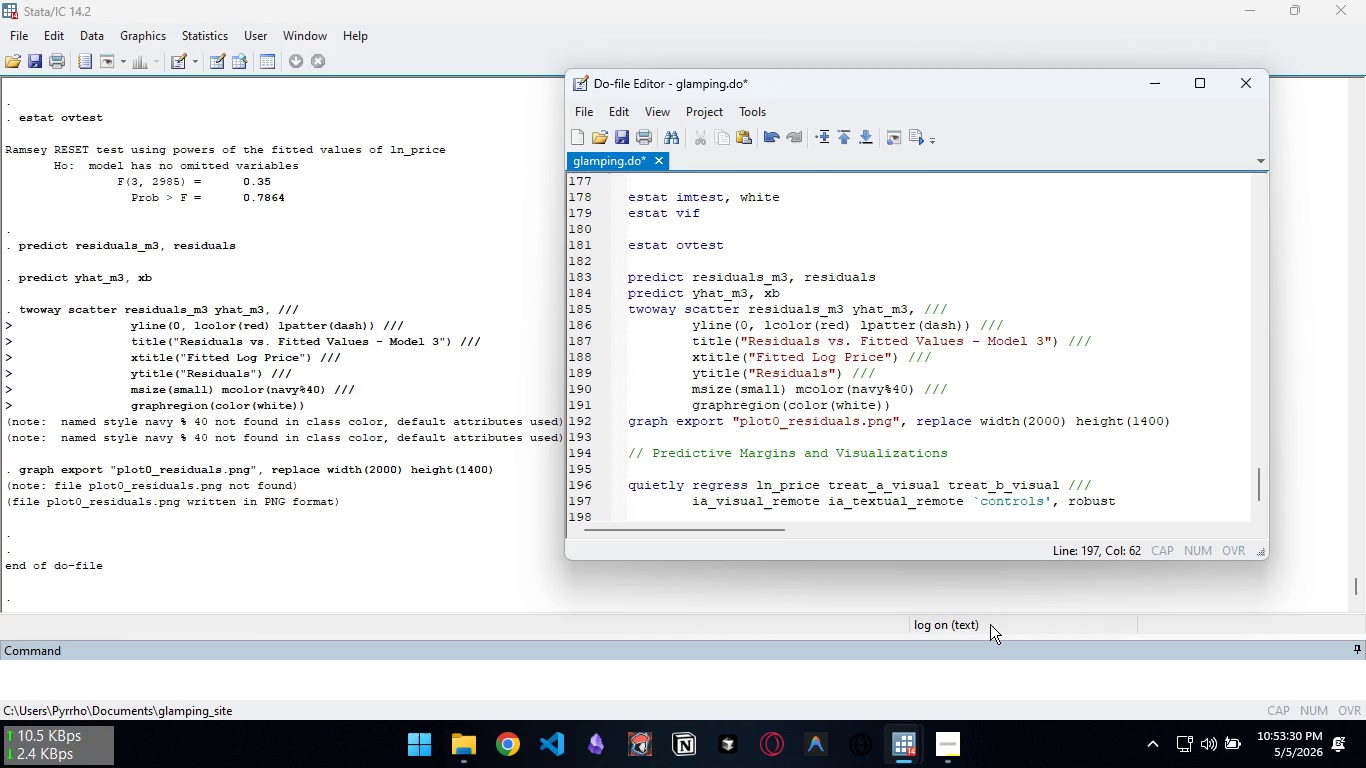 
key(Enter)
 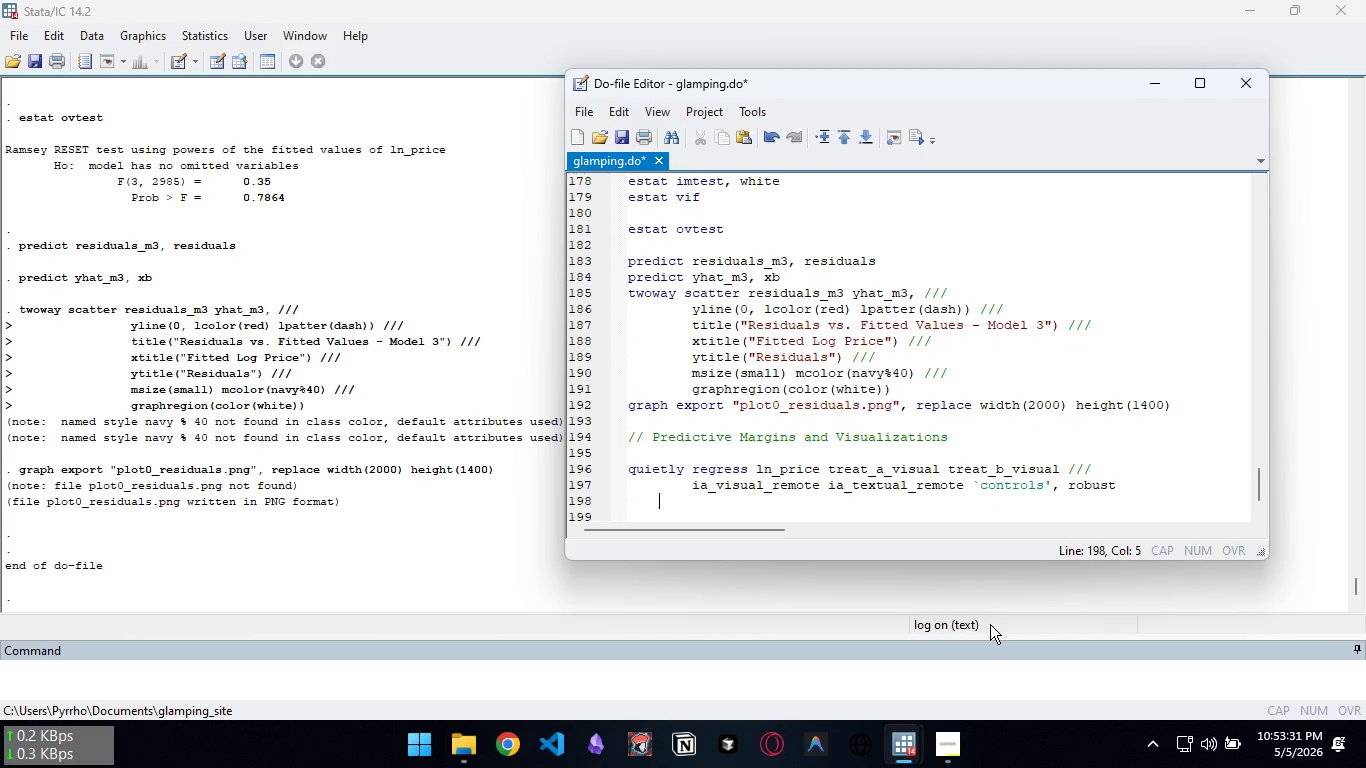 
key(Backspace)
 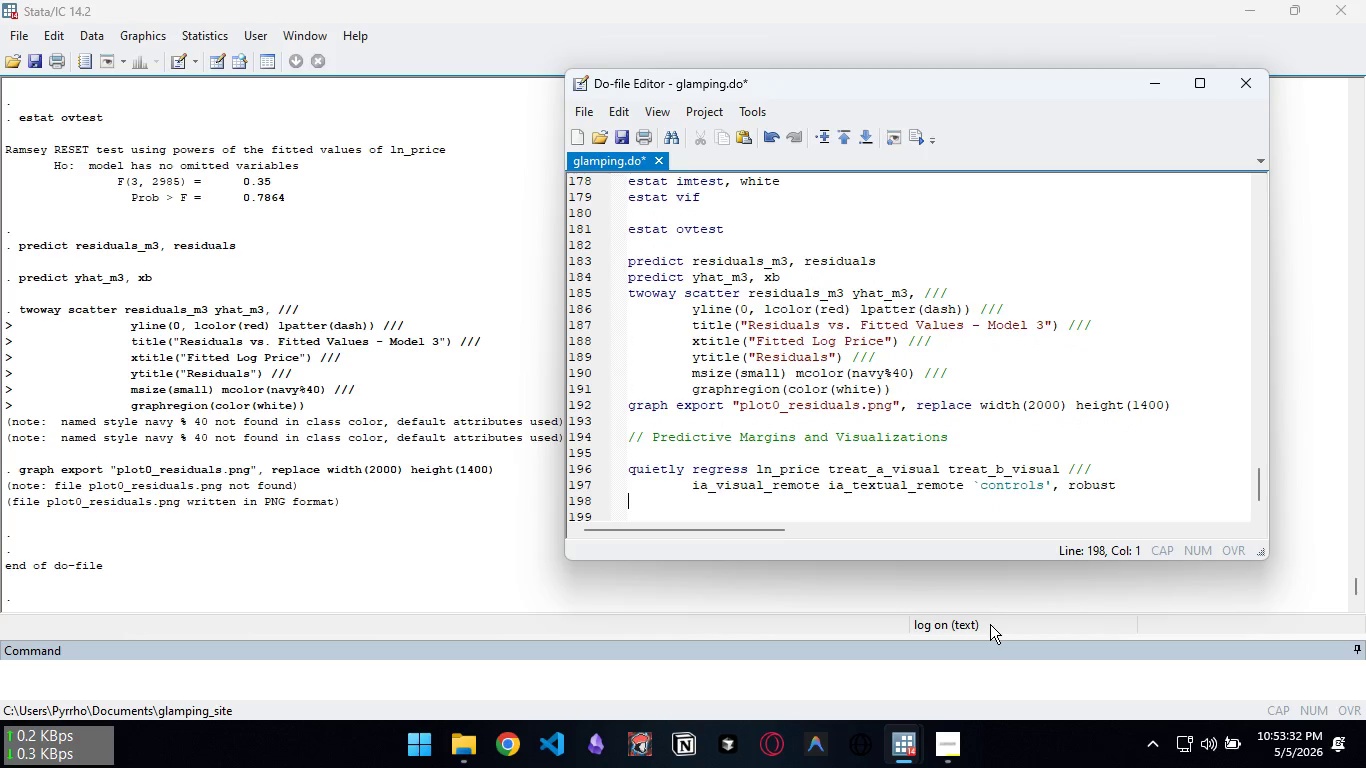 
key(Backspace)
 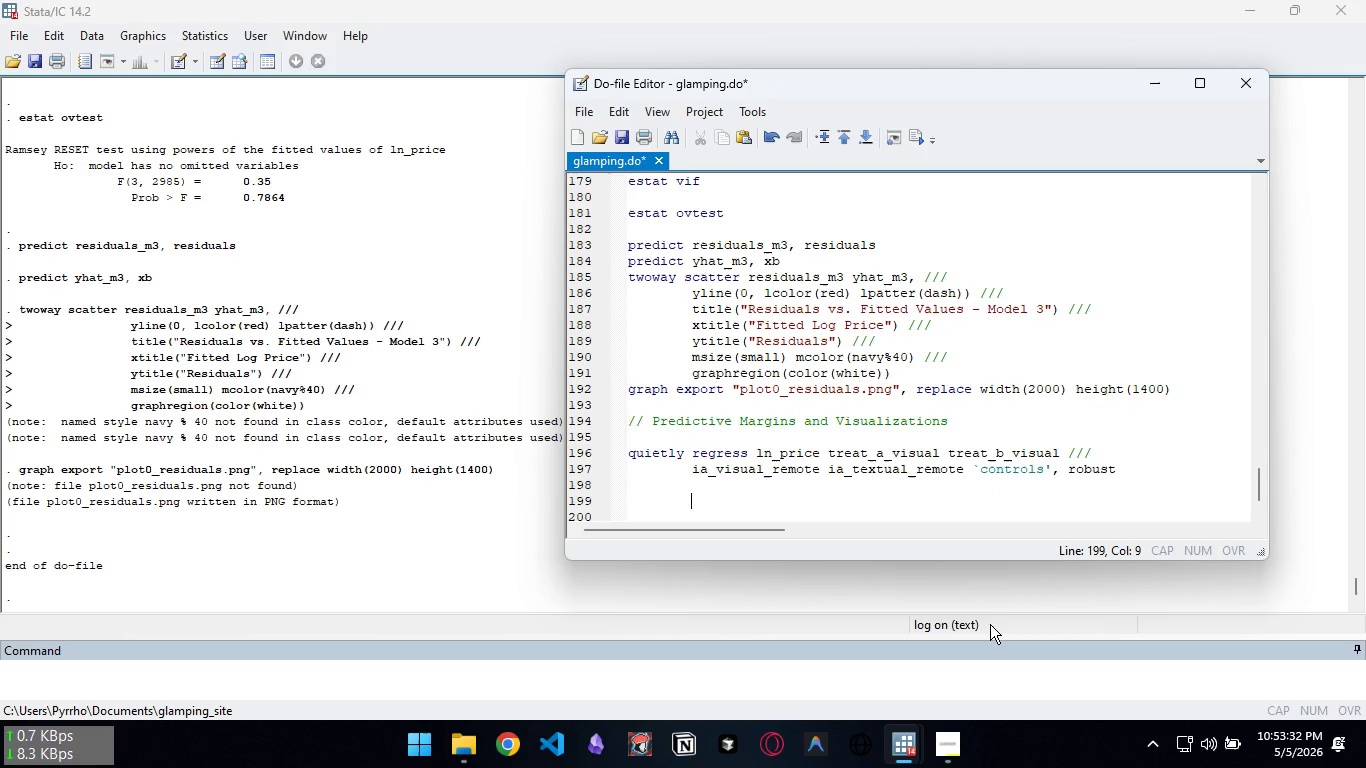 
key(Enter)
 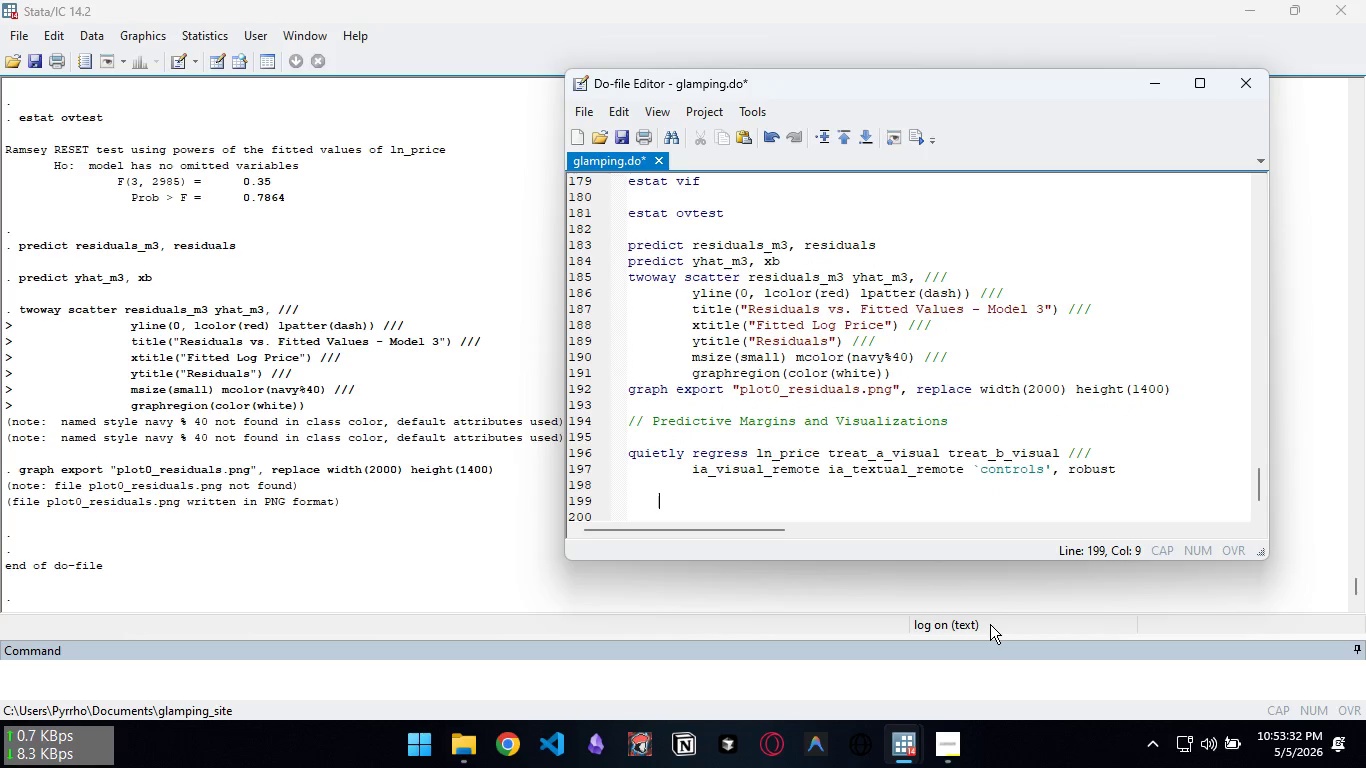 
key(Backspace)
key(Backspace)
type(// PLOT !)
key(Backspace)
type(1)
 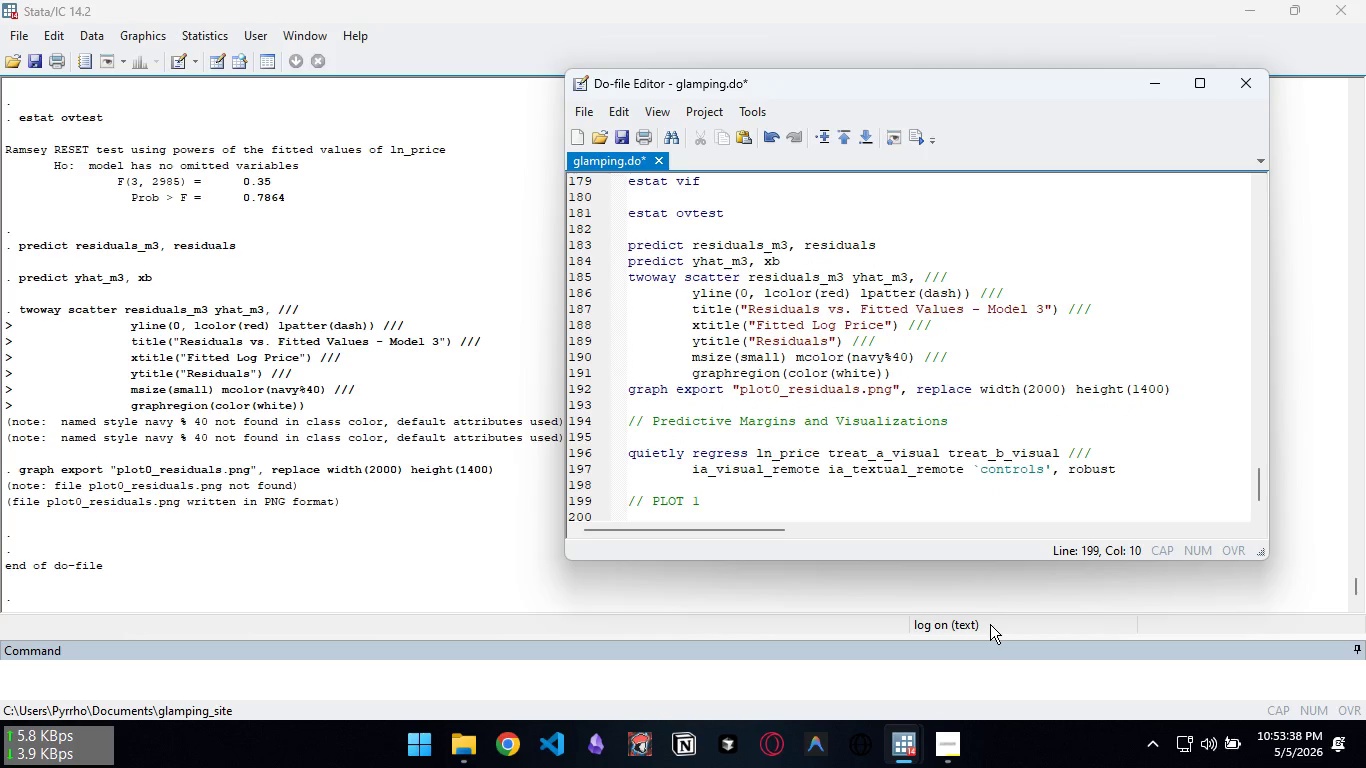 
key(Enter)
 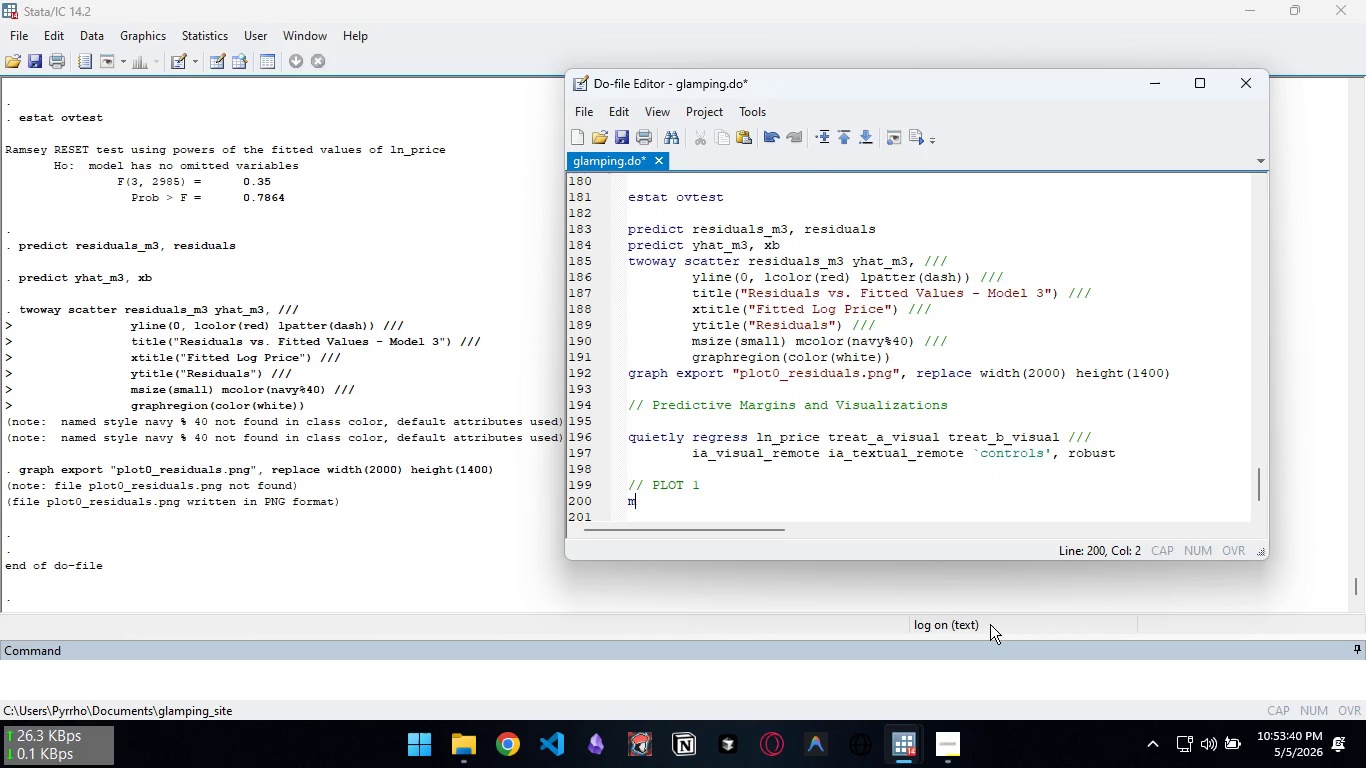 
type(margins remote)w)
key(Backspace)
key(Backspace)
type(_work_amenity, ...)
key(Backspace)
key(Backspace)
key(Backspace)
type(///)
 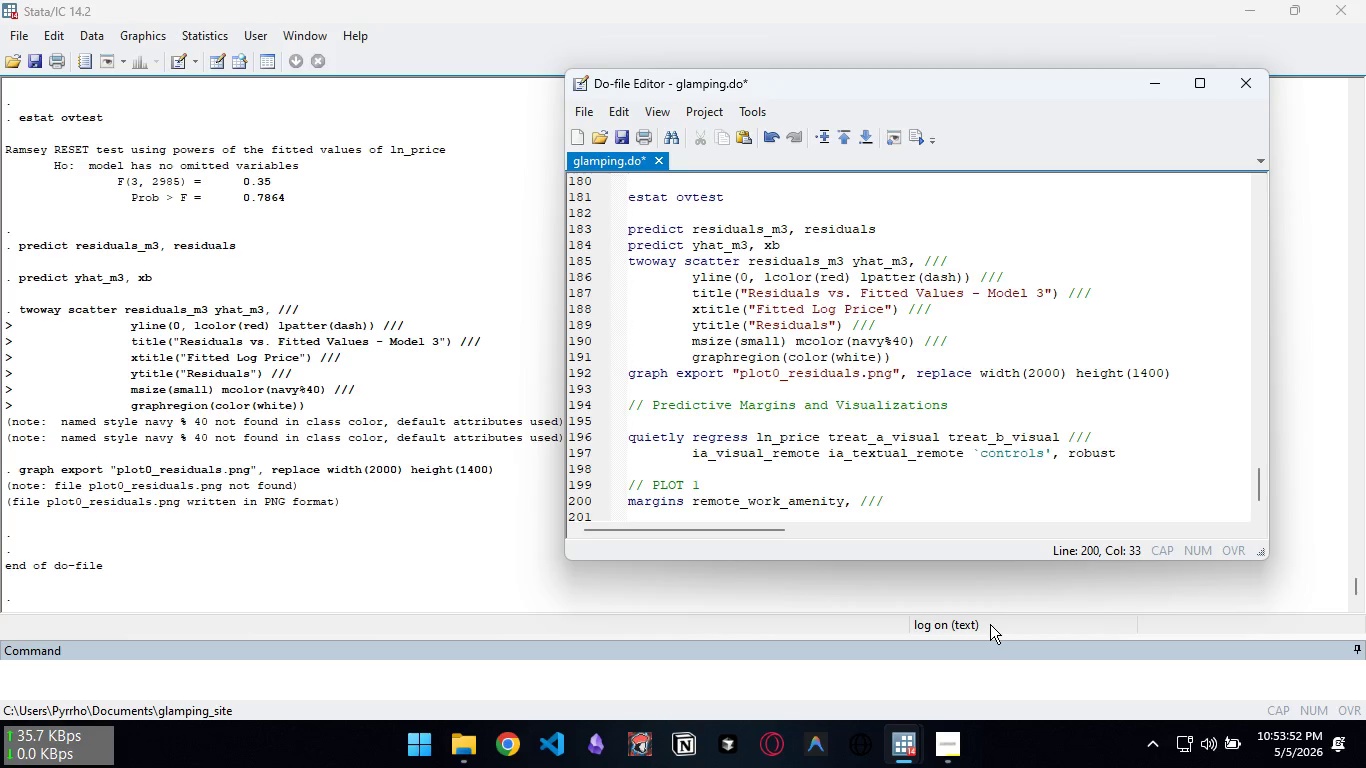 
key(Enter)
 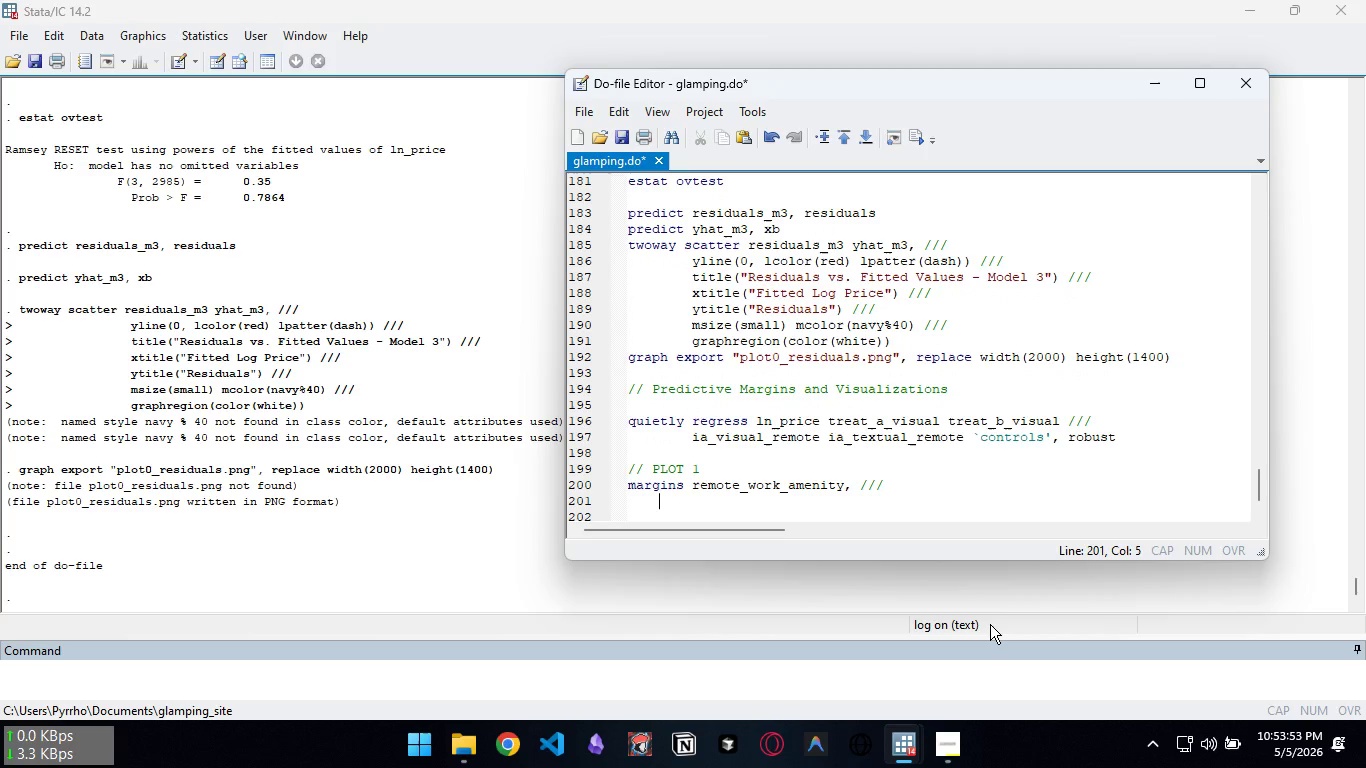 
key(Tab)
type(at(treat_a_visual=(0,1))
 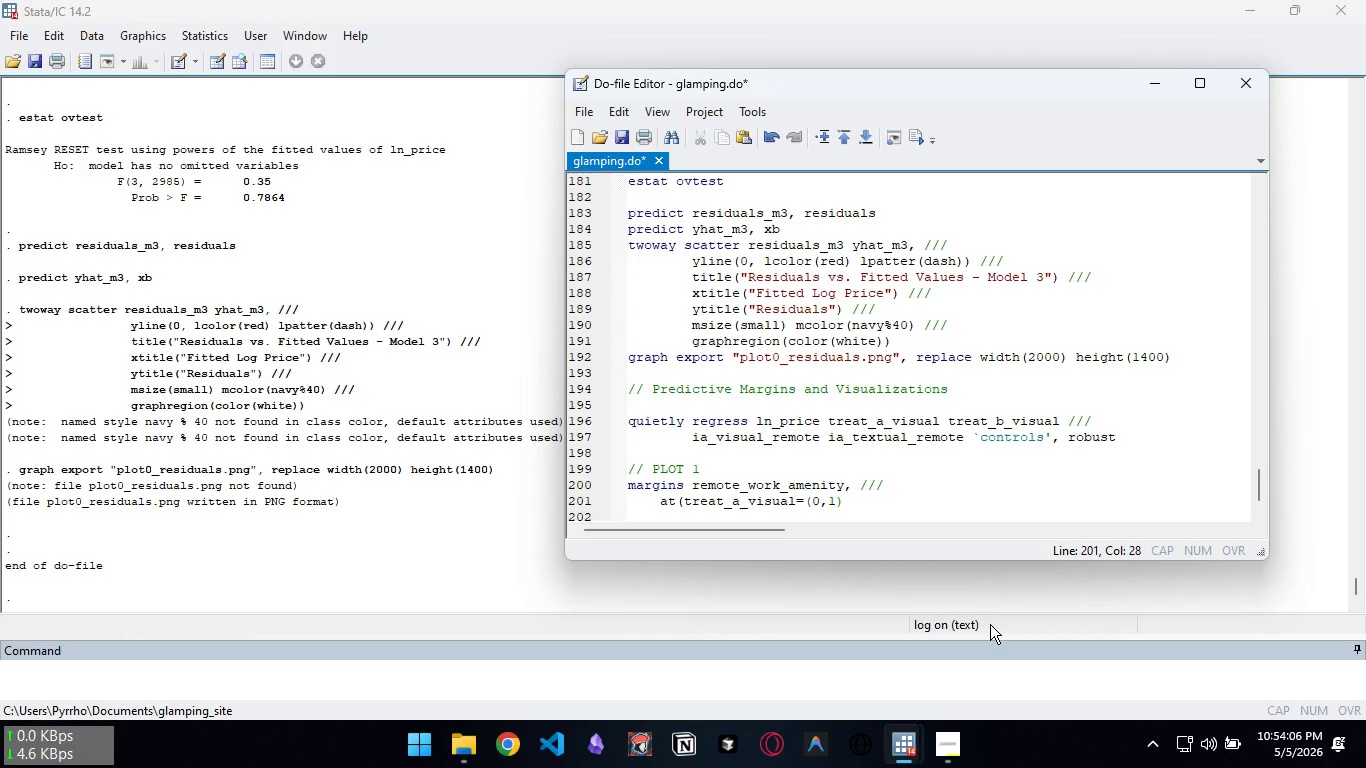 
type( treat_b_visual=0_)
key(Backspace)
type() atmeans vsquish)
 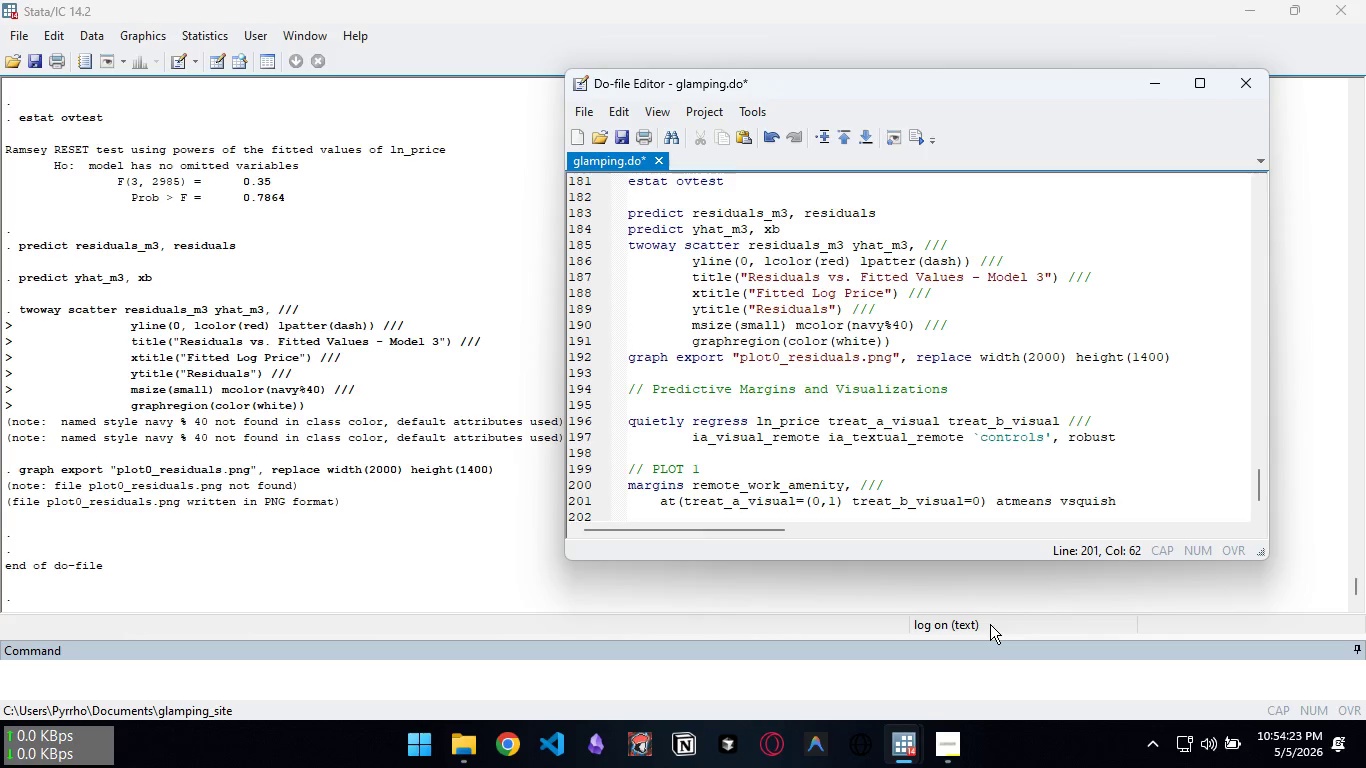 
key(Enter)
 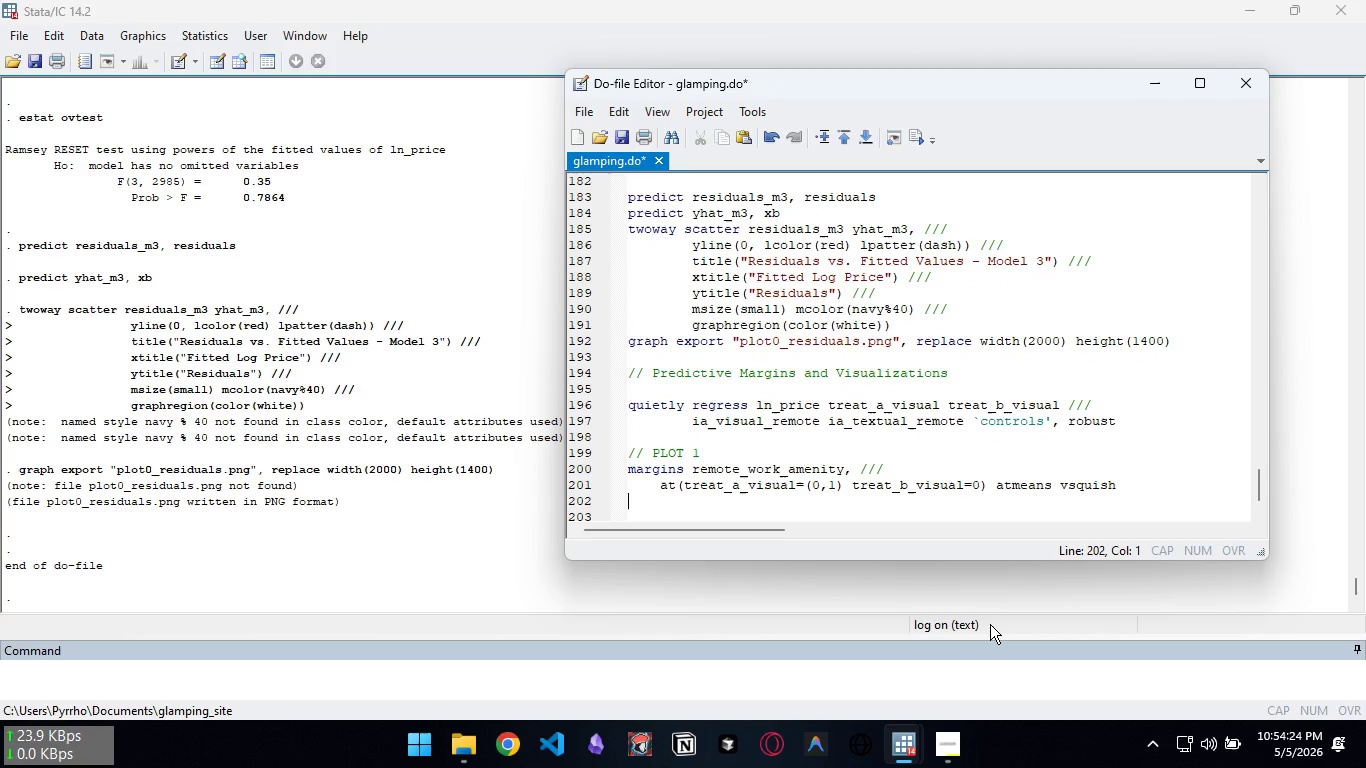 
key(Backspace)
 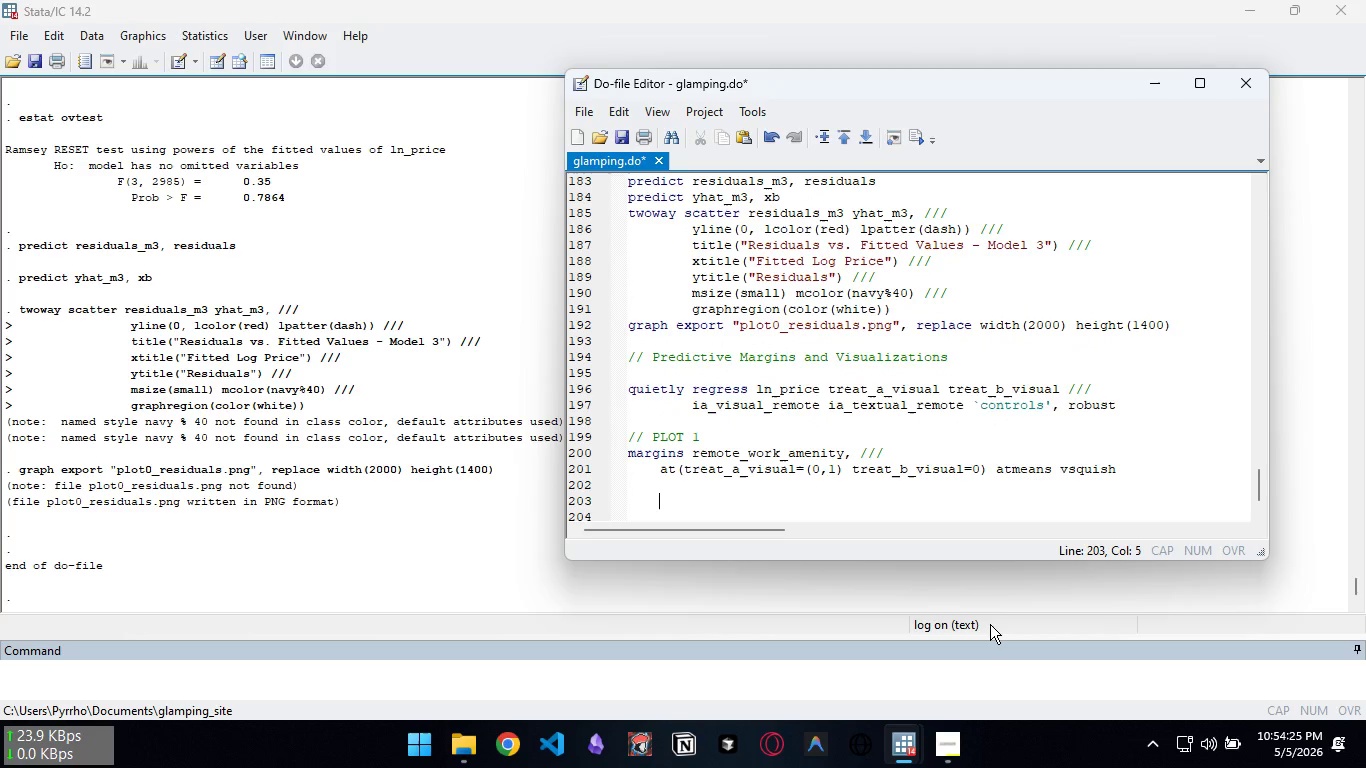 
key(Enter)
 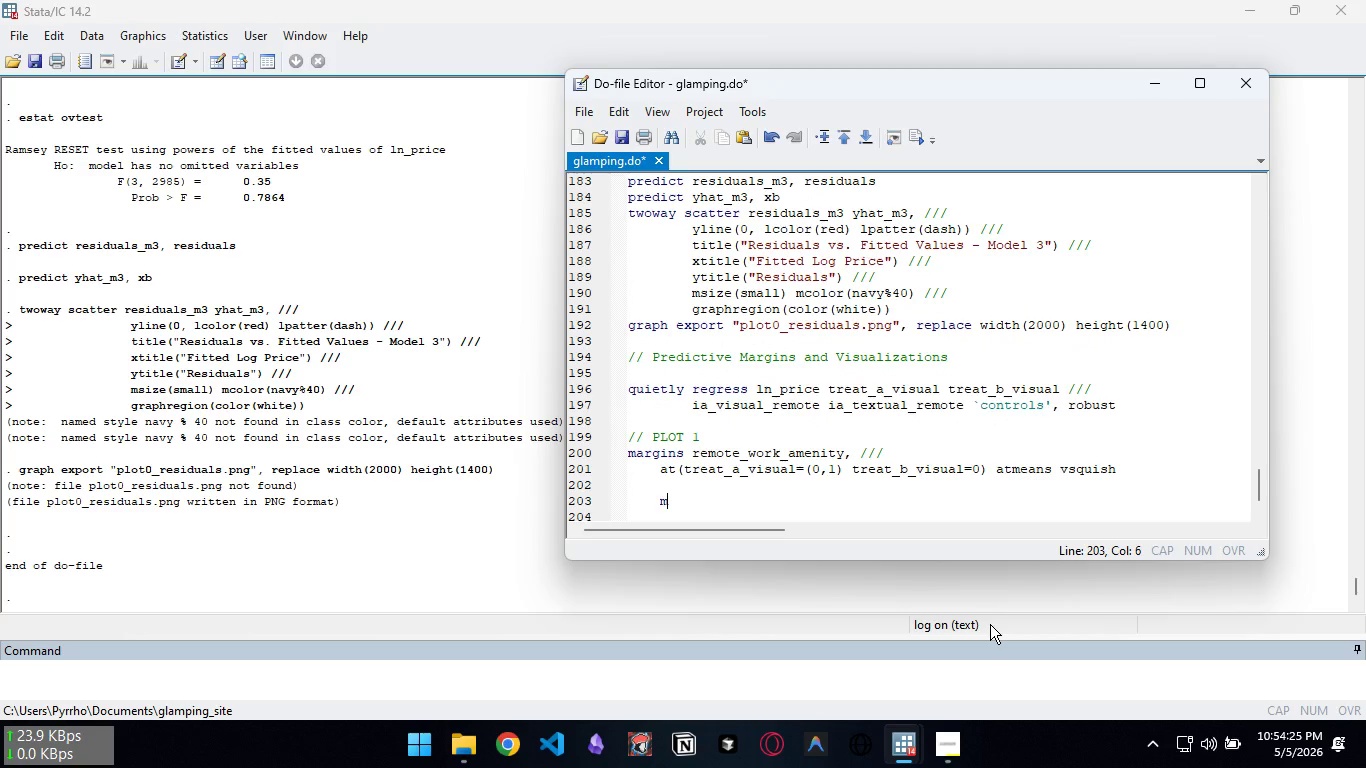 
type(ma)
key(Backspace)
key(Backspace)
key(Backspace)
type(marginsplot, ///)
 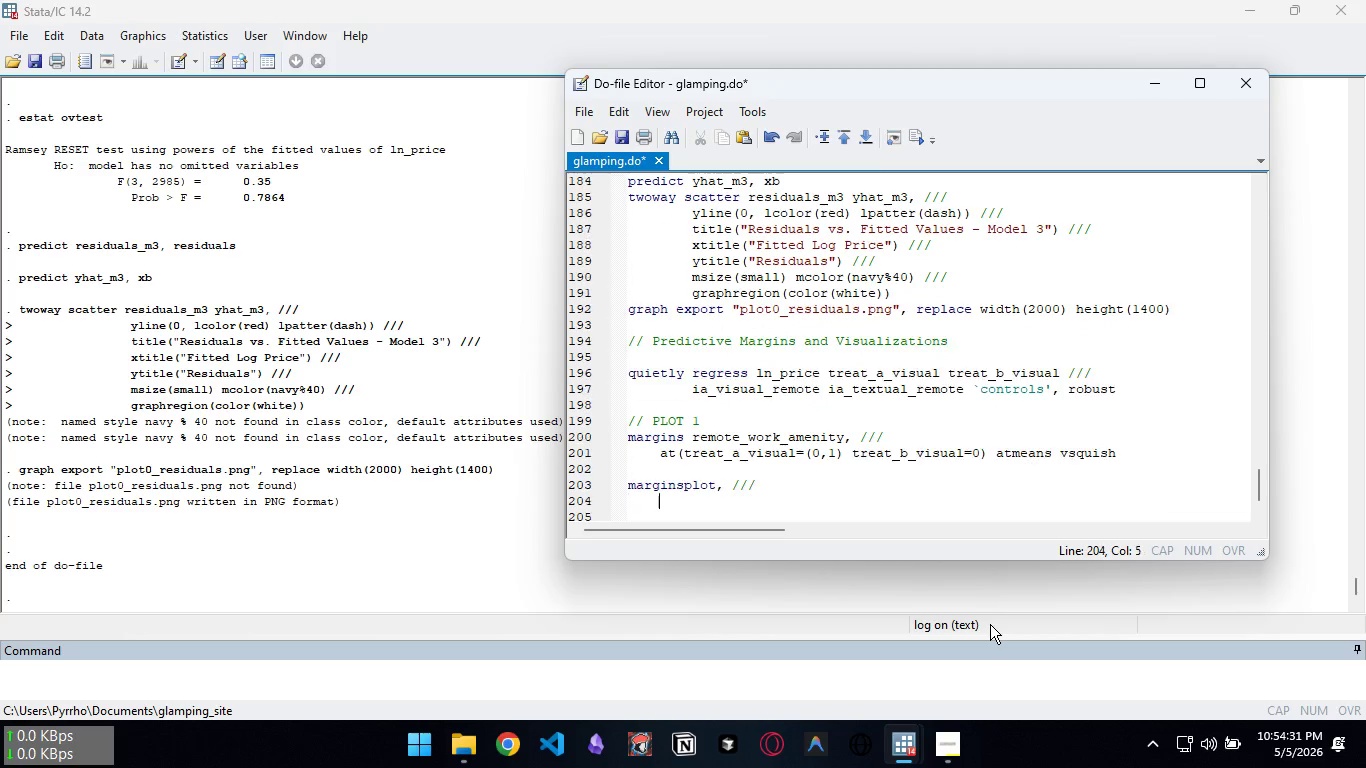 
key(Enter)
 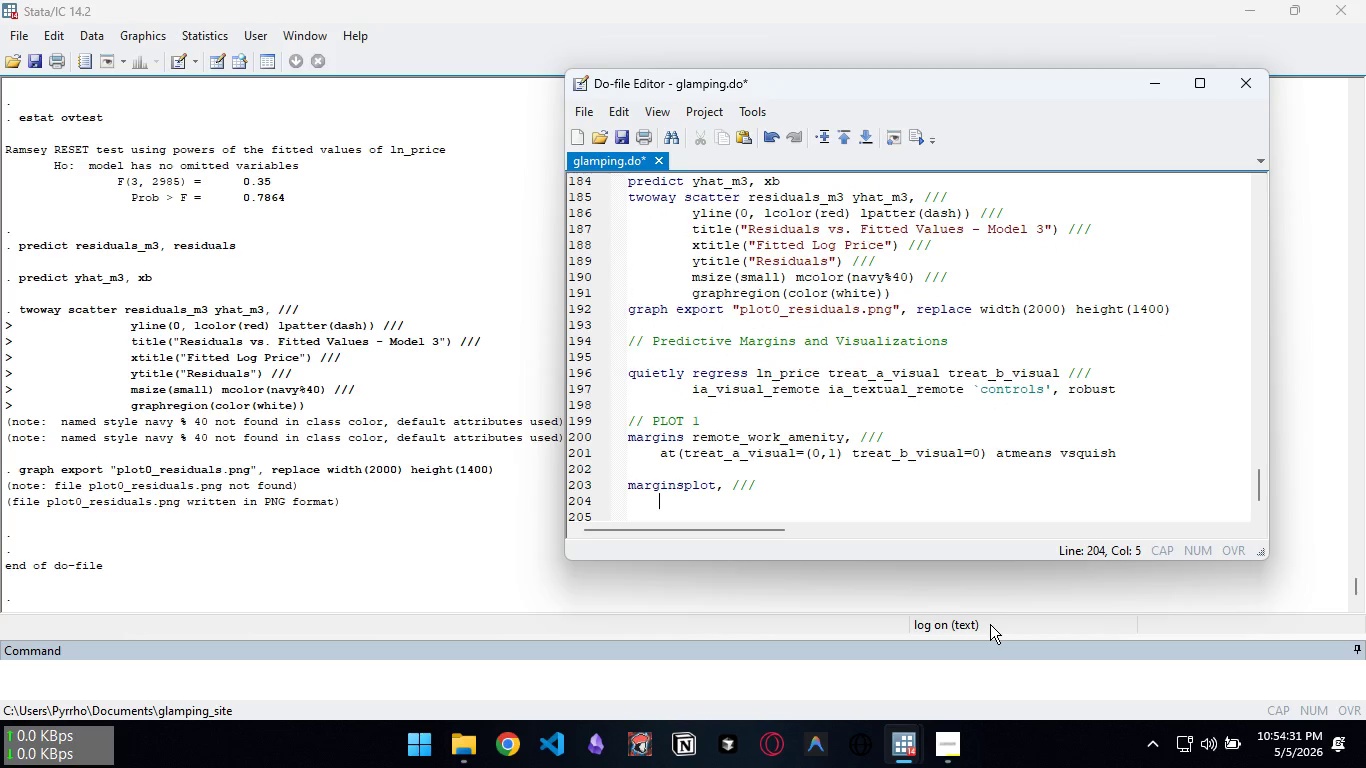 
key(Tab)
type(title("Predicted Log Price)
key(Backspace)
type(E)
key(Backspace)
type(e" ///)
 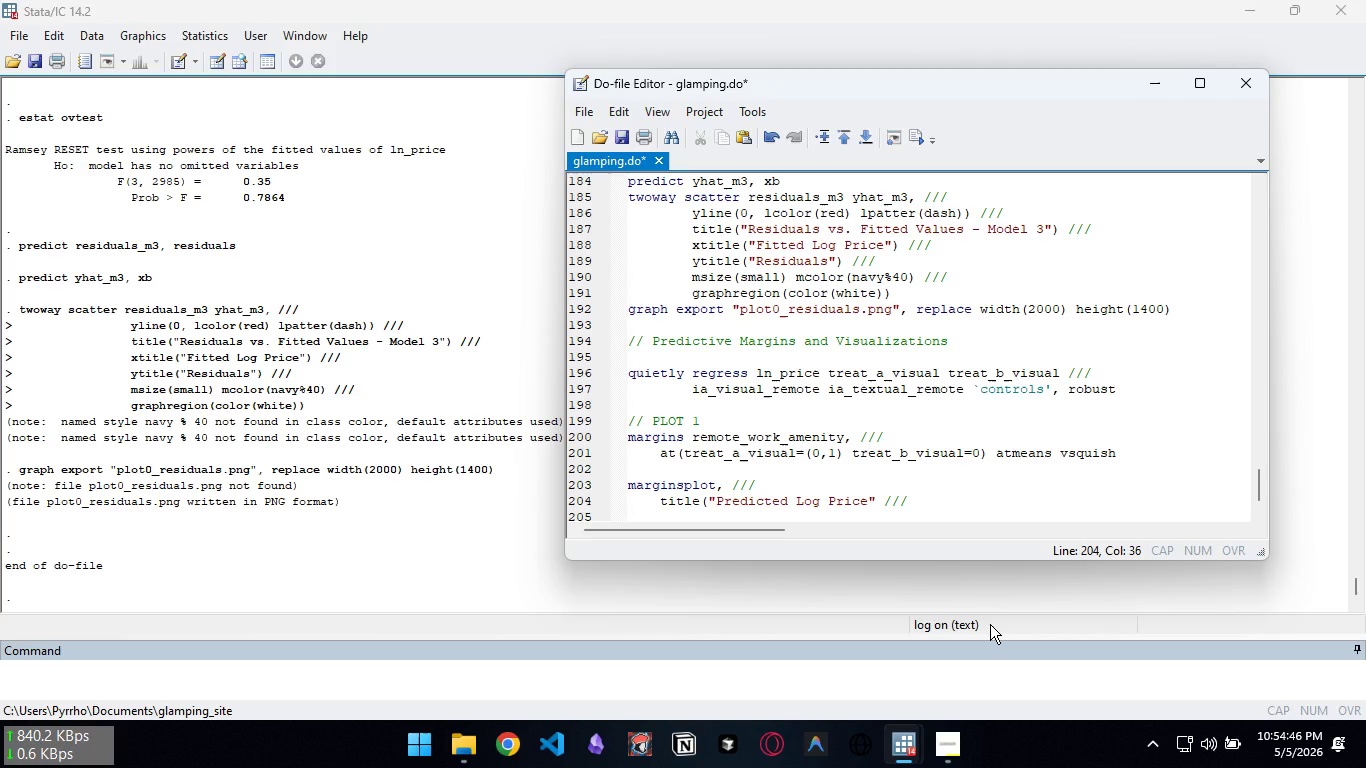 
key(Enter)
 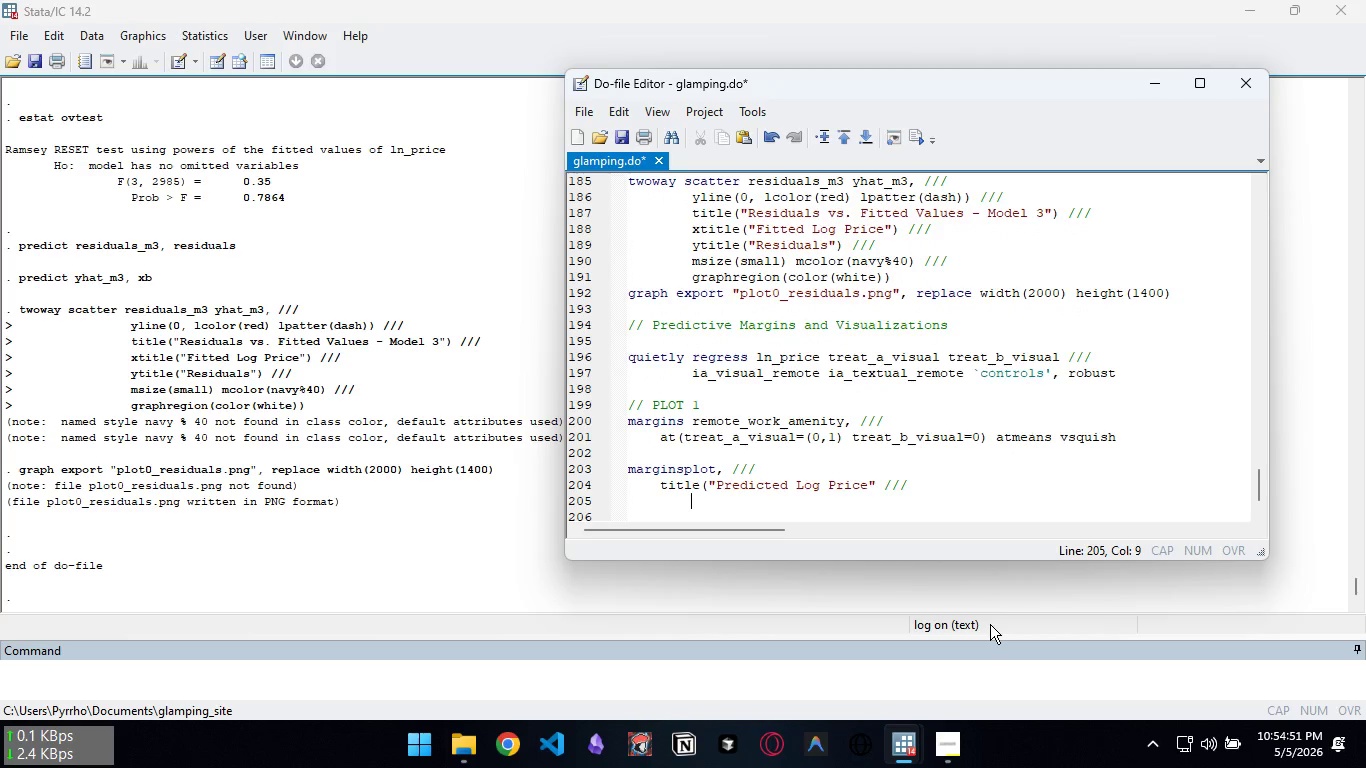 
key(Tab)
key(Tab)
type("By Remote Work Amenity", )
 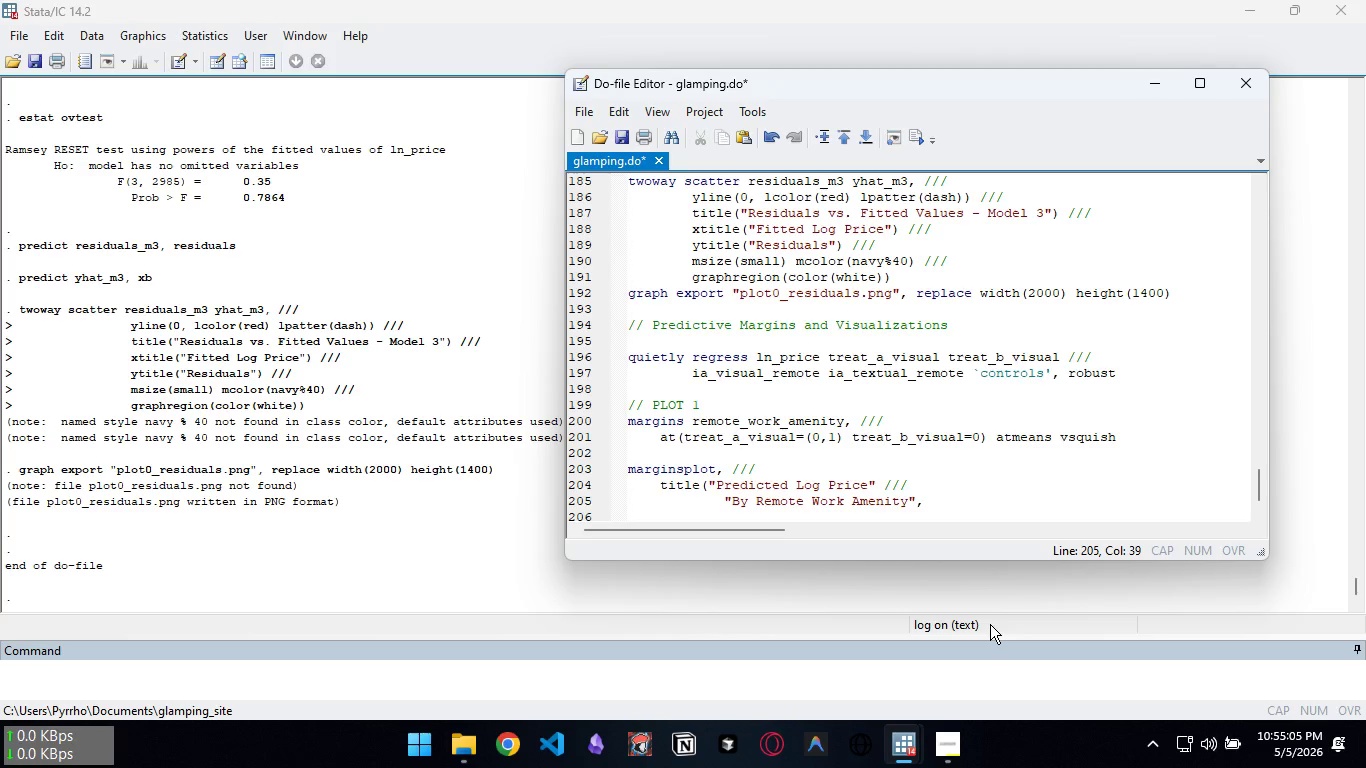 
key(Enter)
 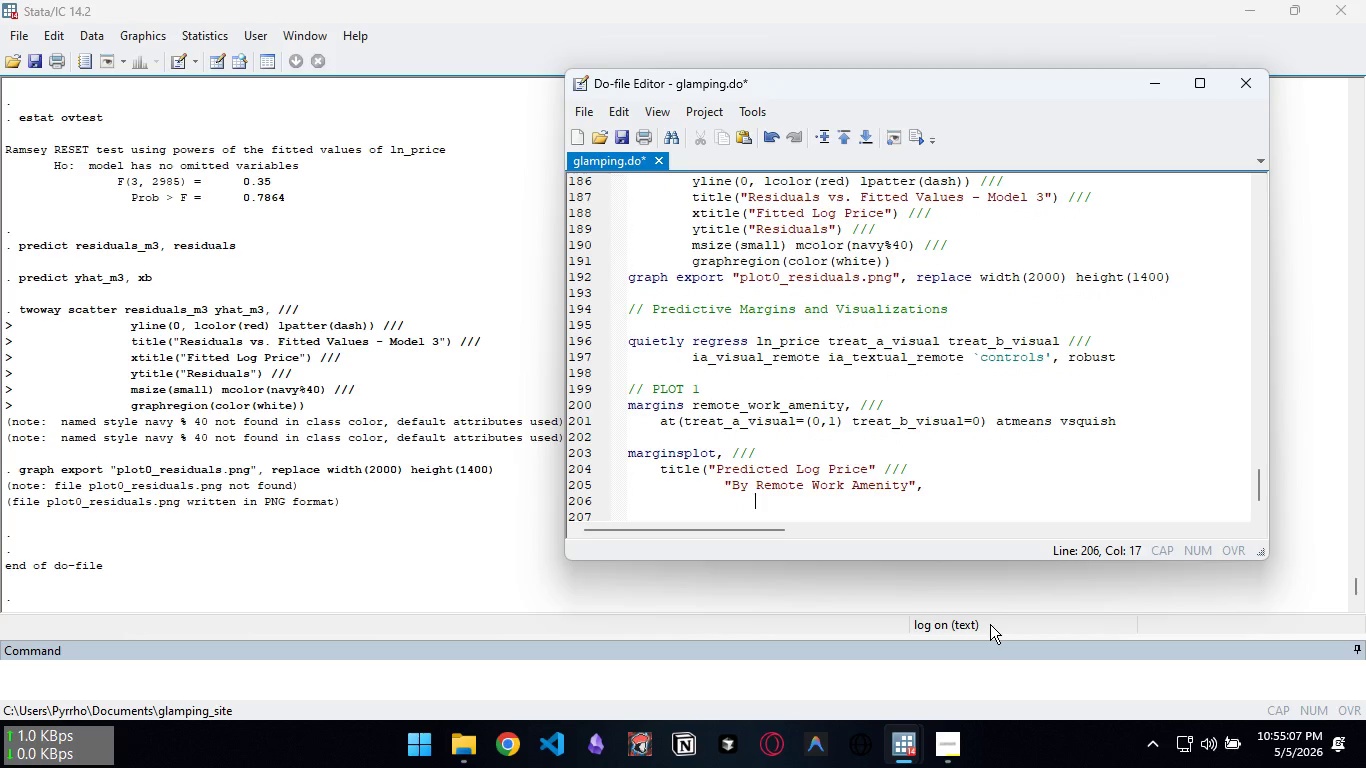 
key(Tab)
key(Backspace)
type(size(,e)
key(Backspace)
key(Backspace)
type(medium) cl)
key(Backspace)
type(olor(black)) ///)
 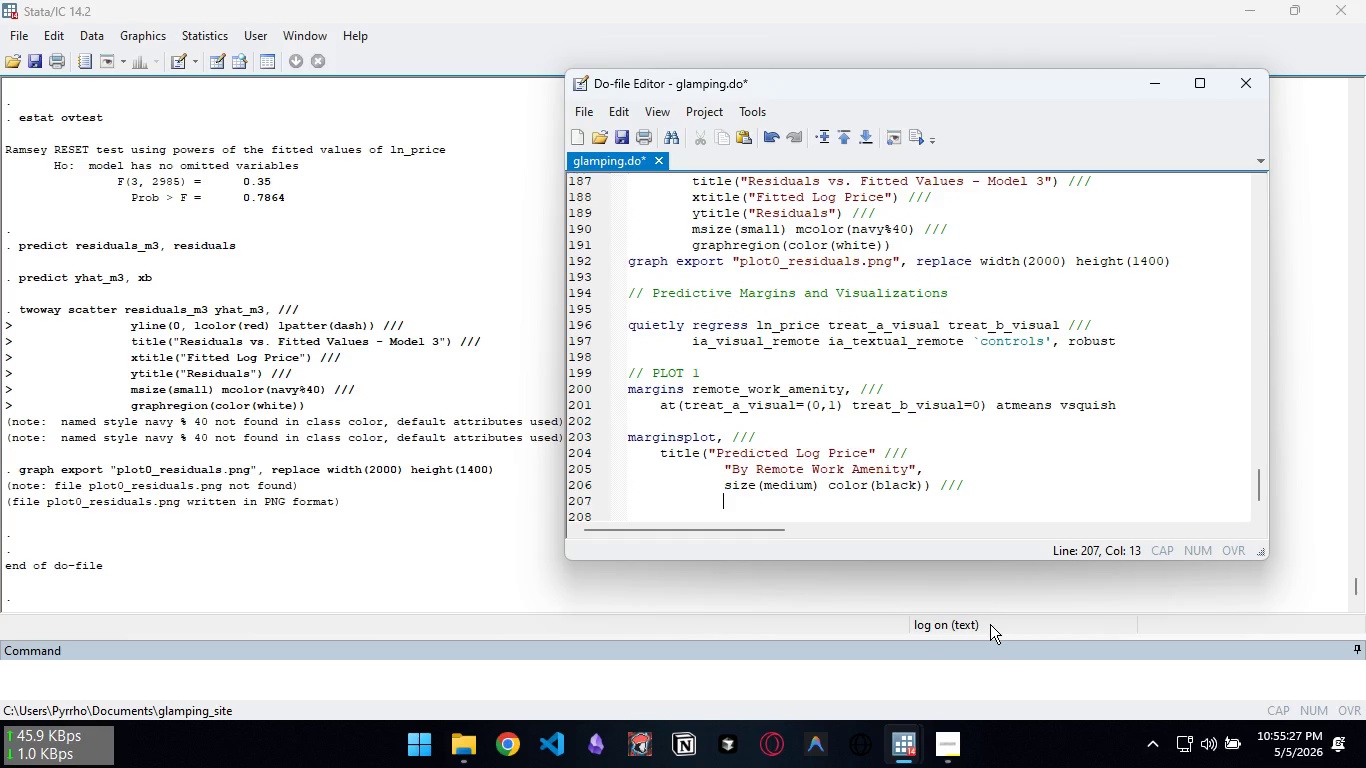 
 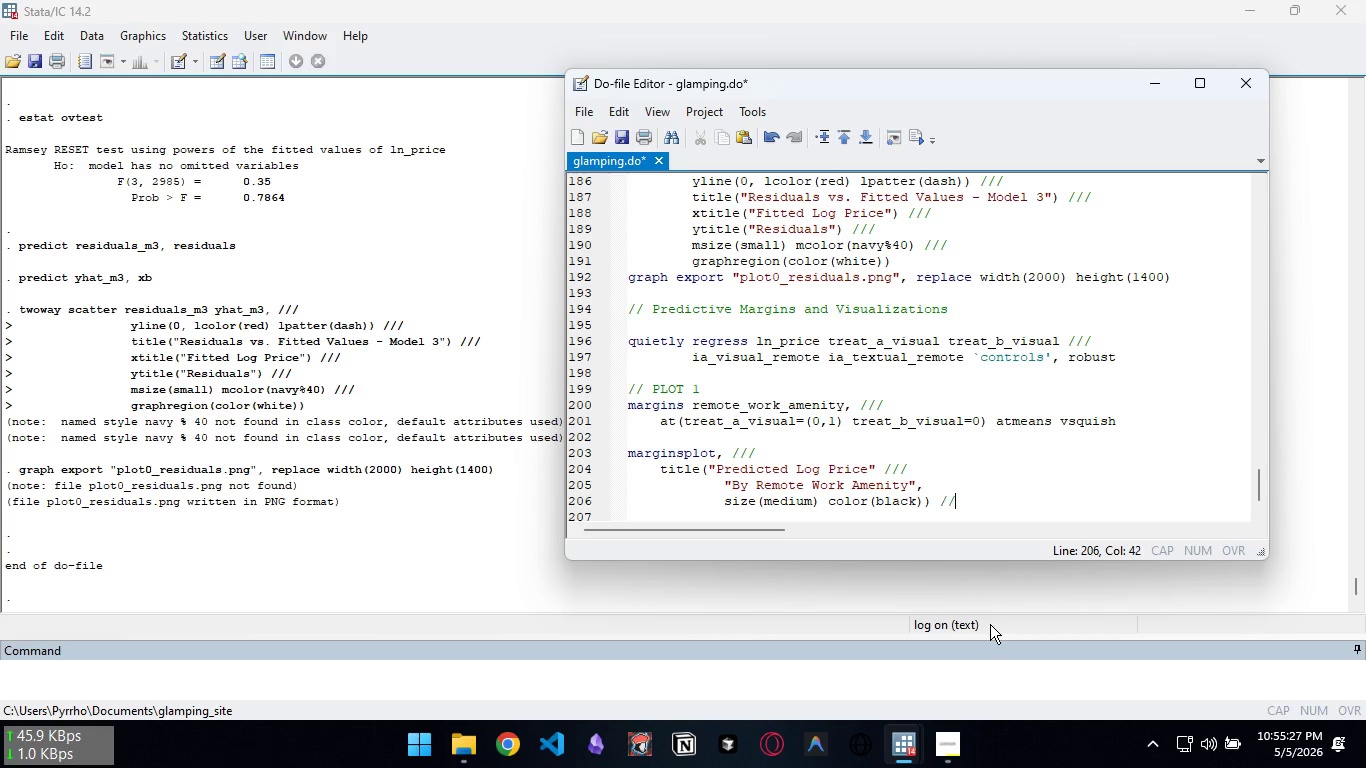 
key(Enter)
 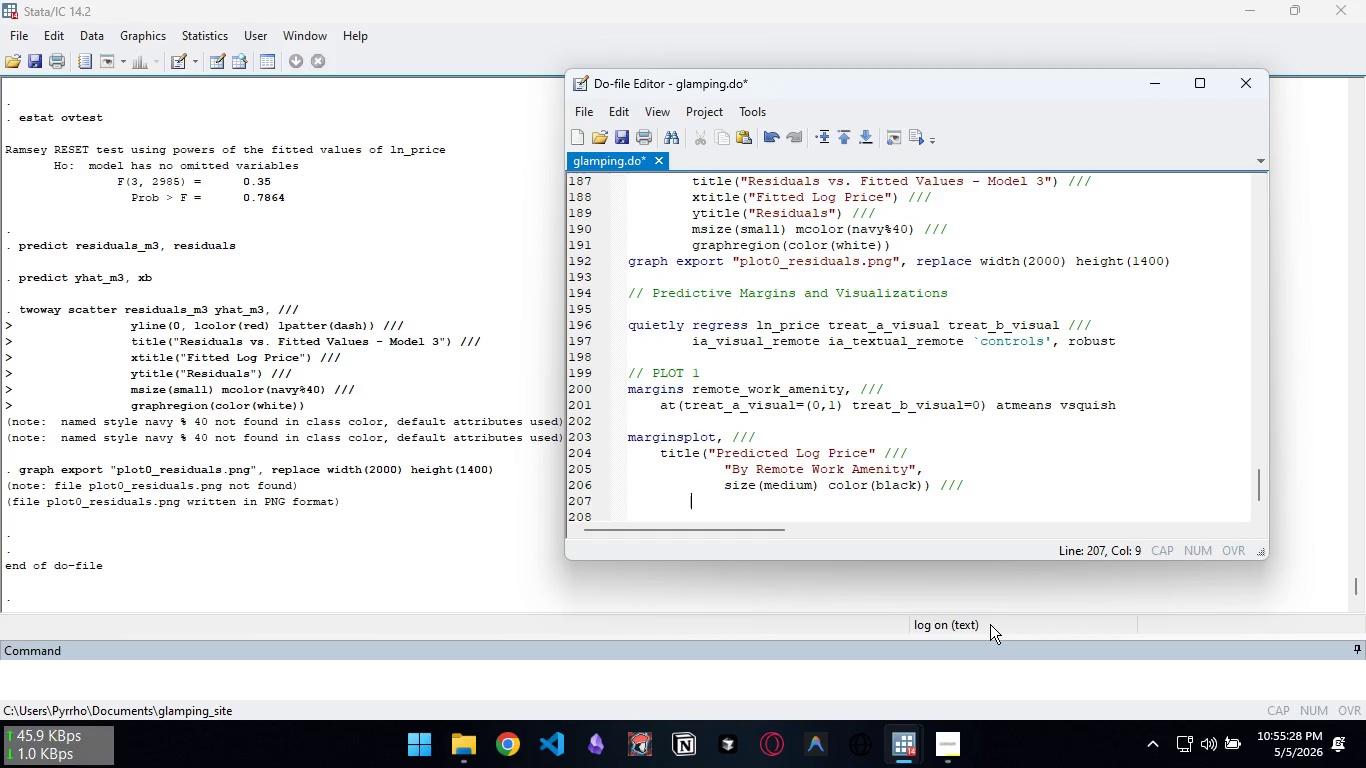 
key(Backspace)
key(Backspace)
type(xi)
key(Backspace)
type(title("Visa)
key(Backspace)
type(ual Exo)
key(Backspace)
key(Backspace)
type(co-Badge") ///)
 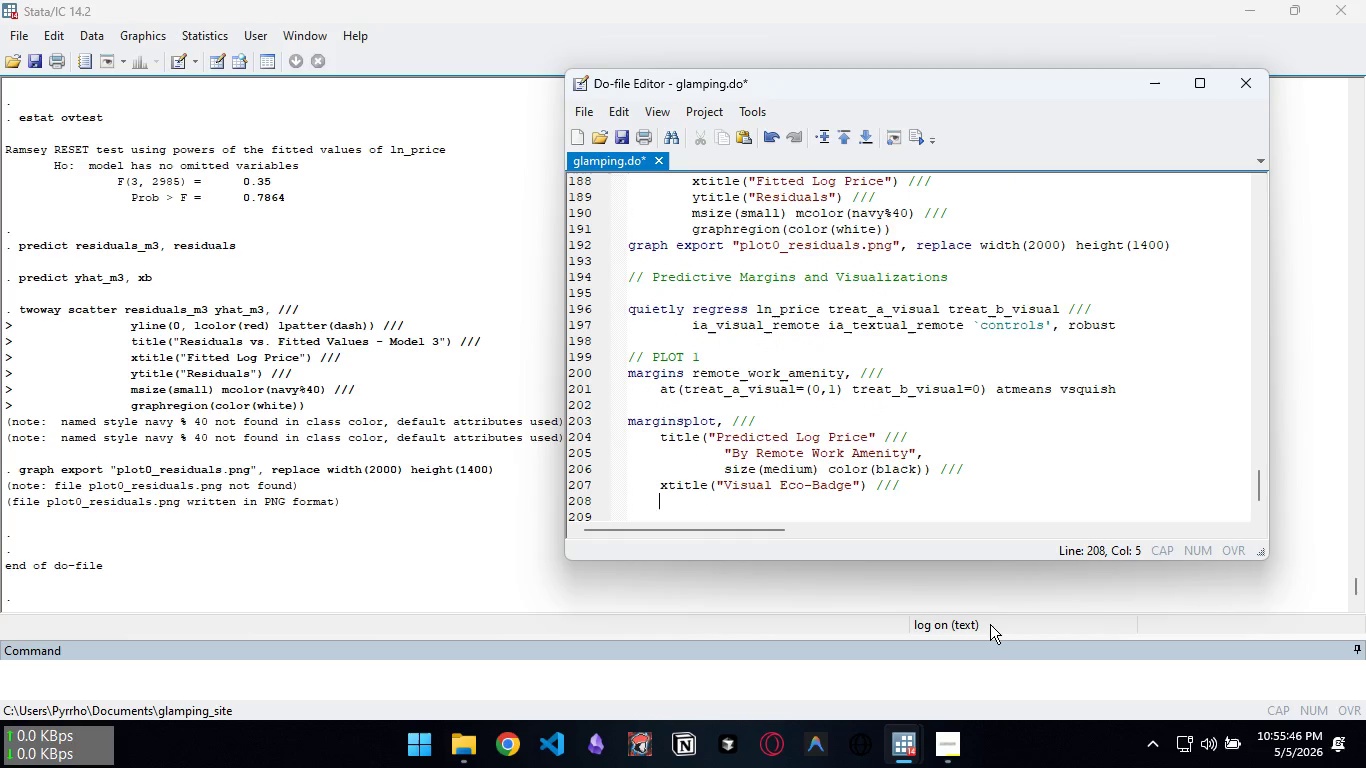 
 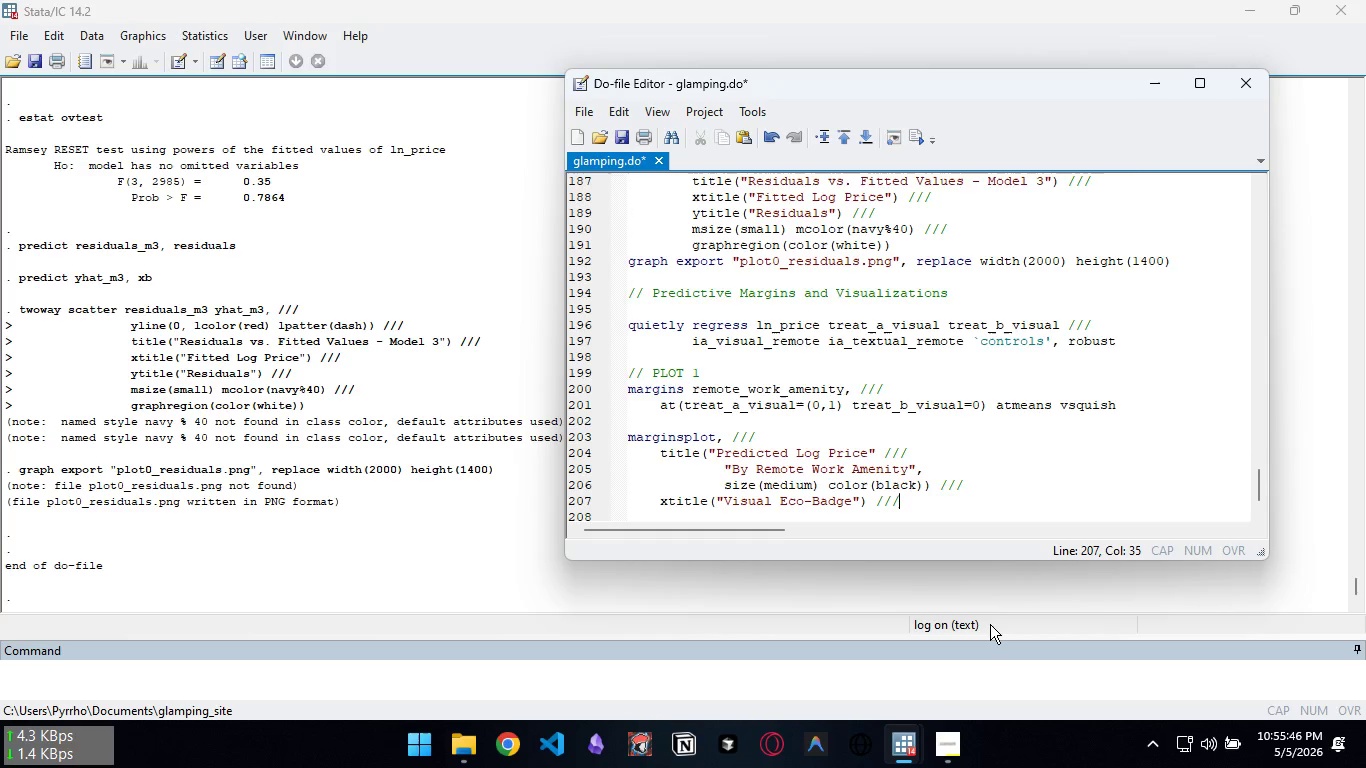 
key(Enter)
 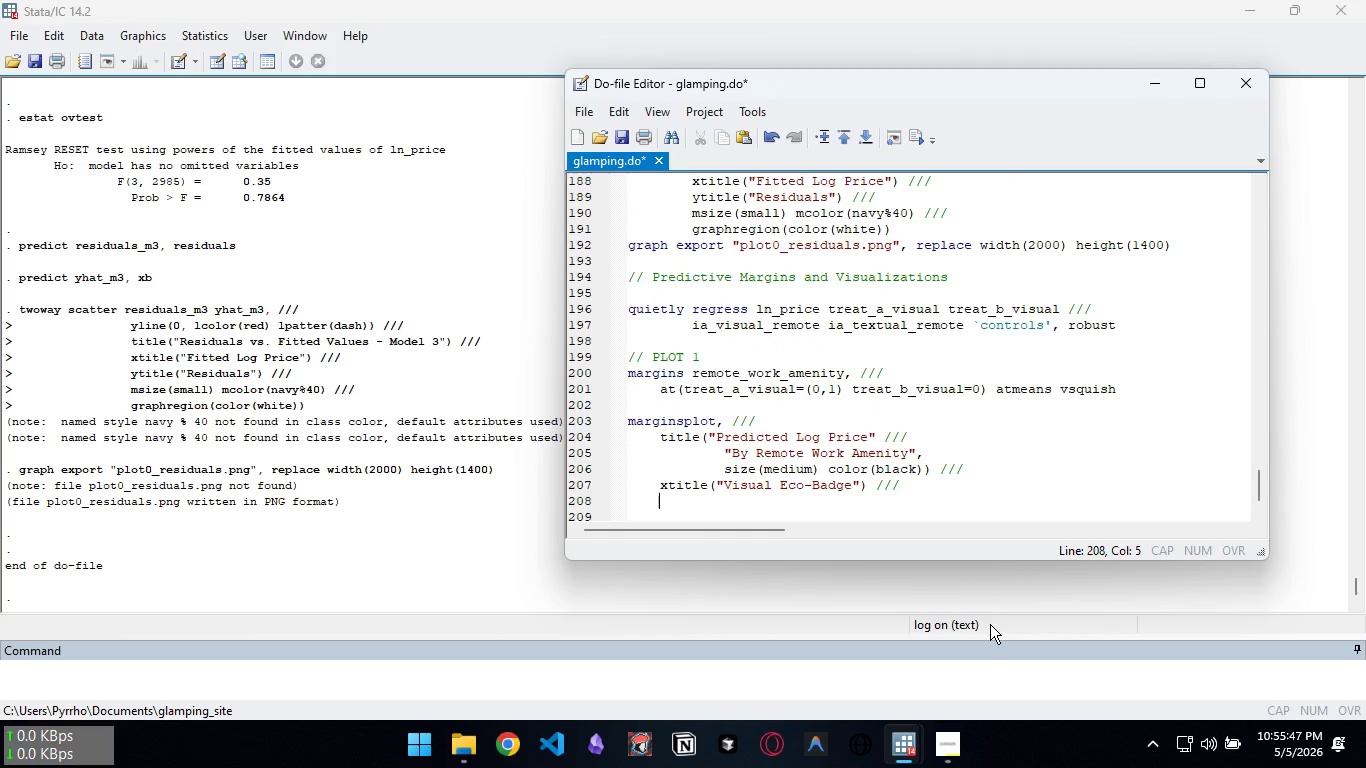 
type(ytitle("Predicted Log Price (USD)") //)
 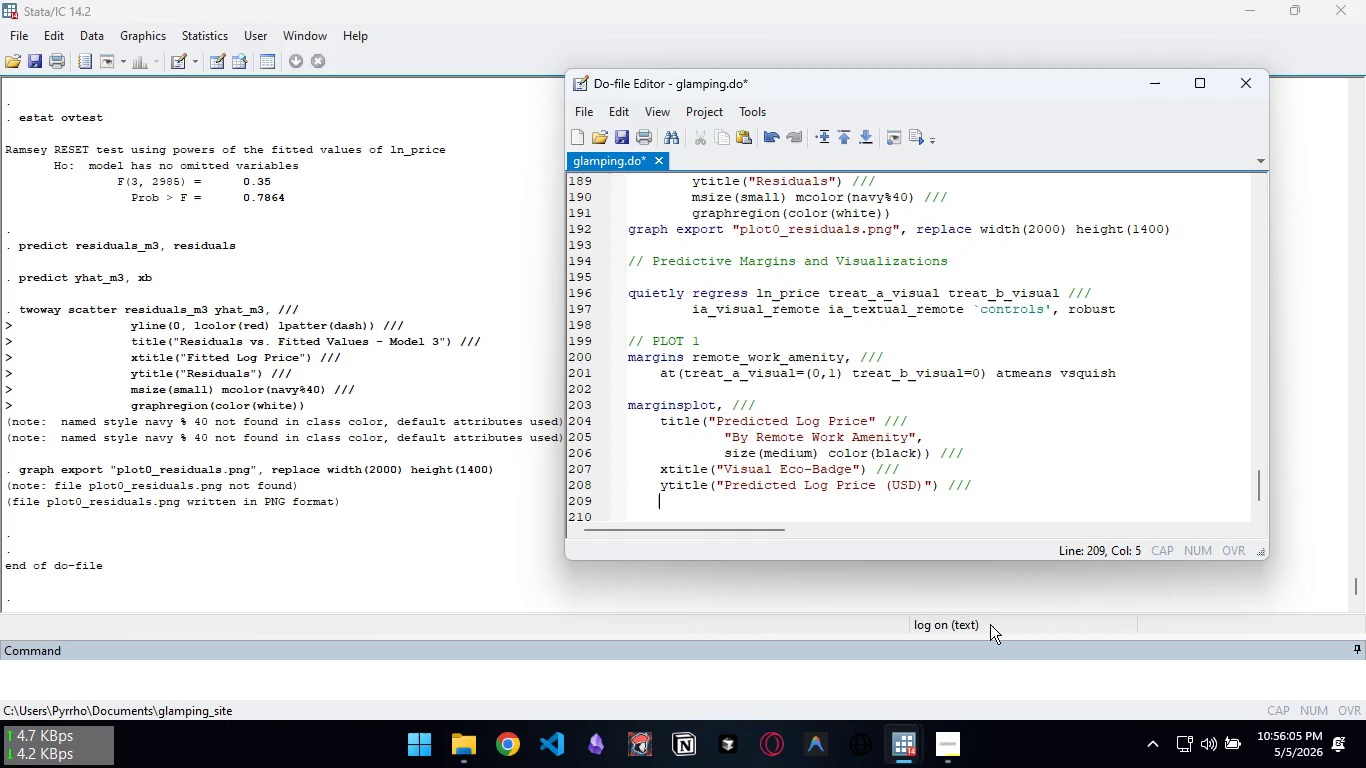 
 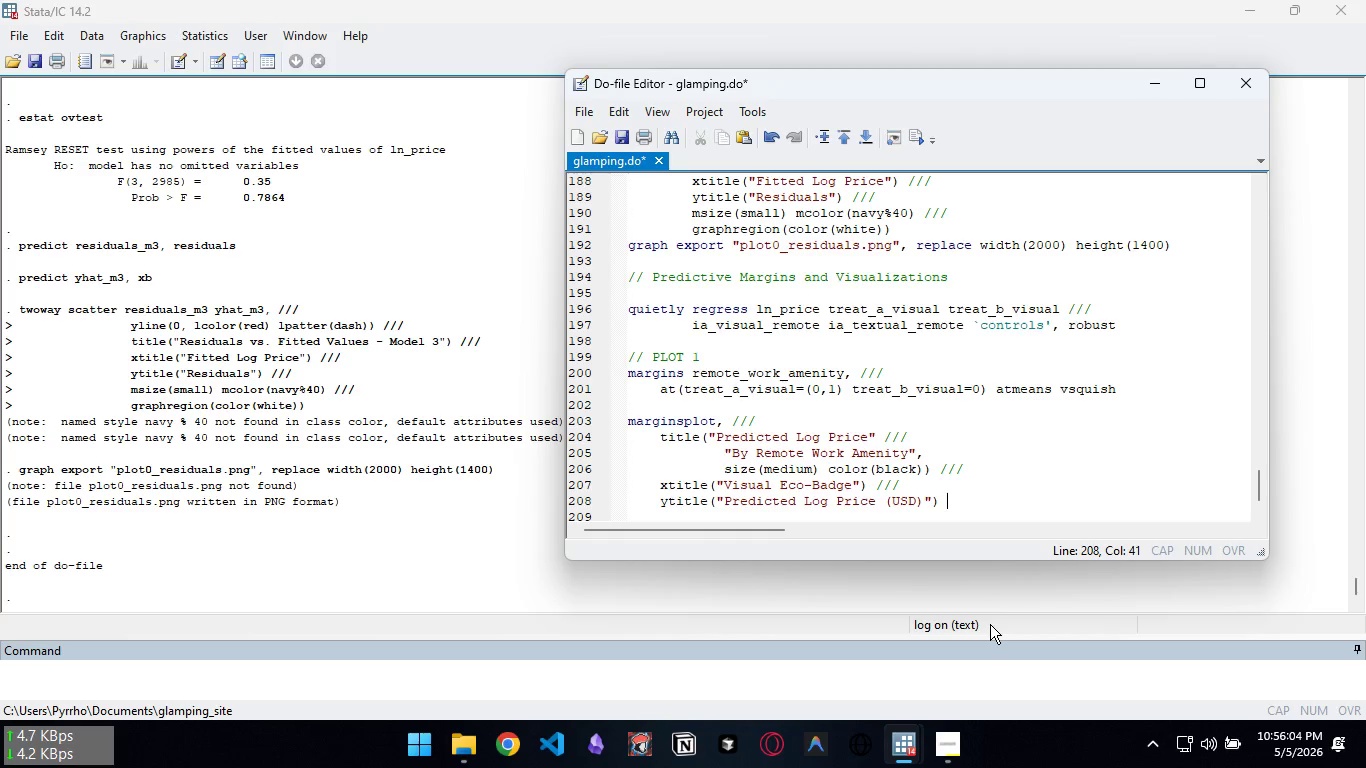 
hold_key(key=Slash, duration=0.31)
 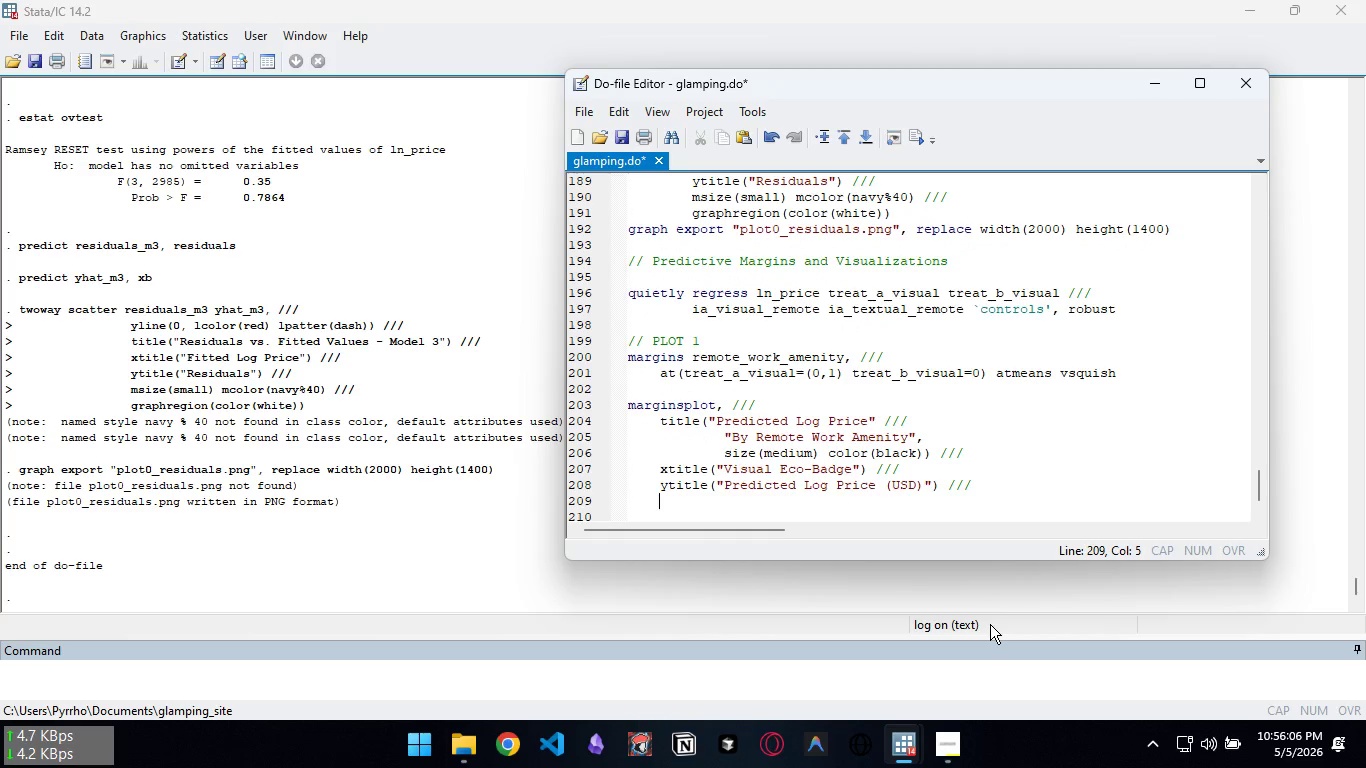 
key(Enter)
 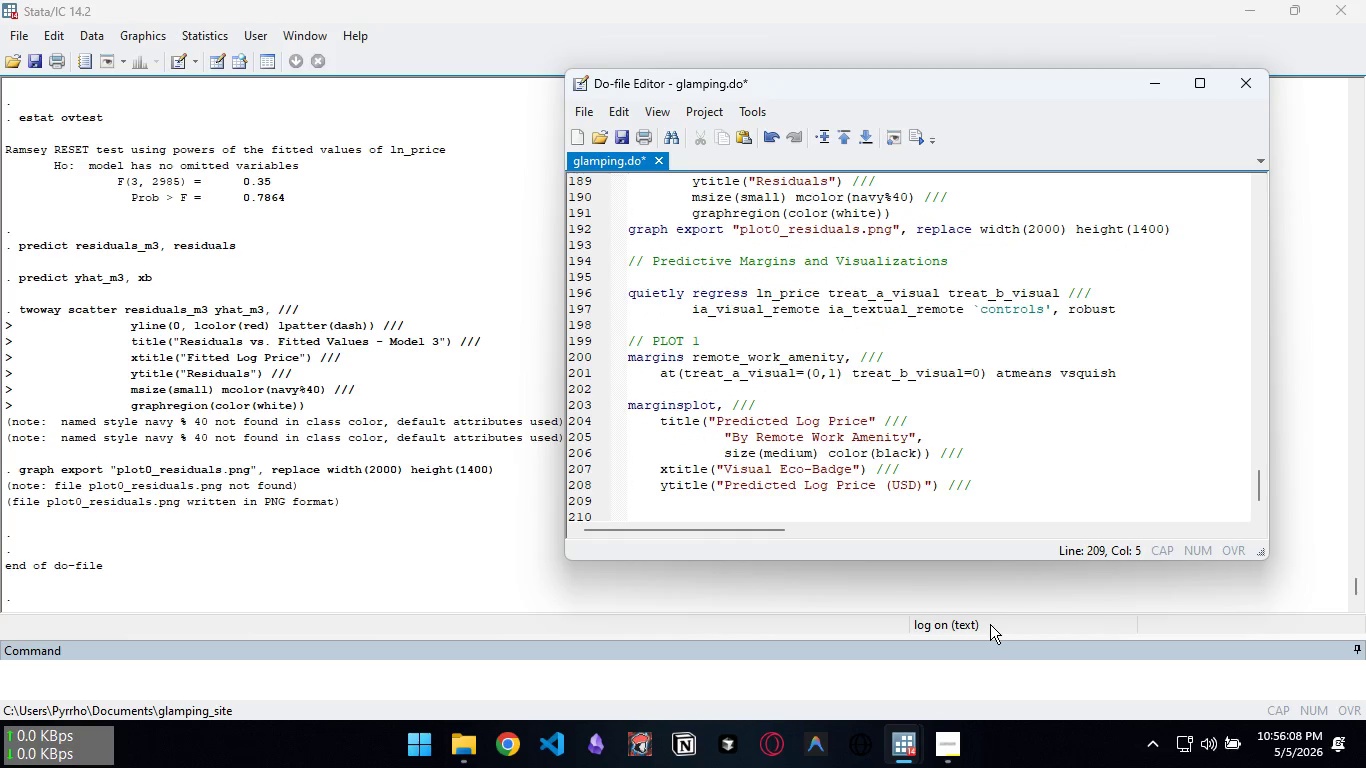 
type(legend)
 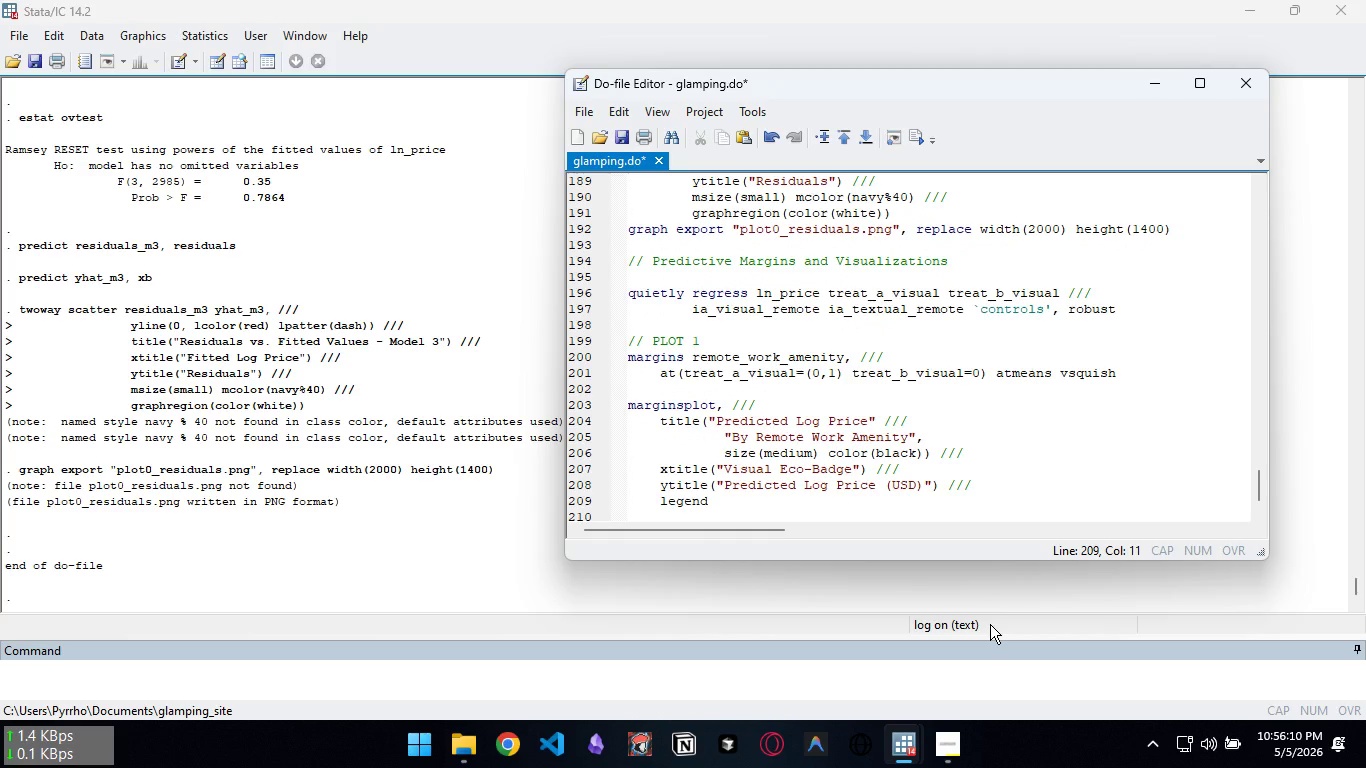 
hold_key(key=ShiftLeft, duration=1.52)
 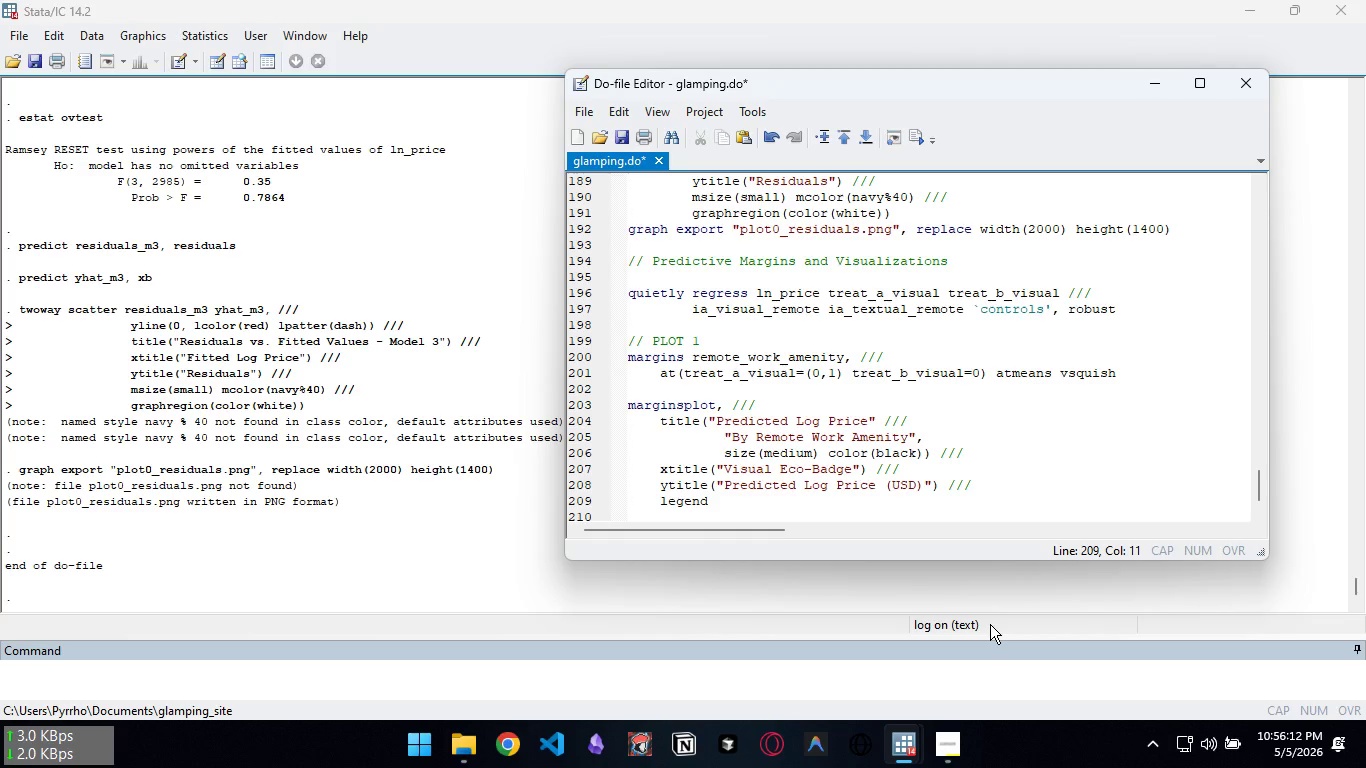 
hold_key(key=ShiftLeft, duration=1.5)
 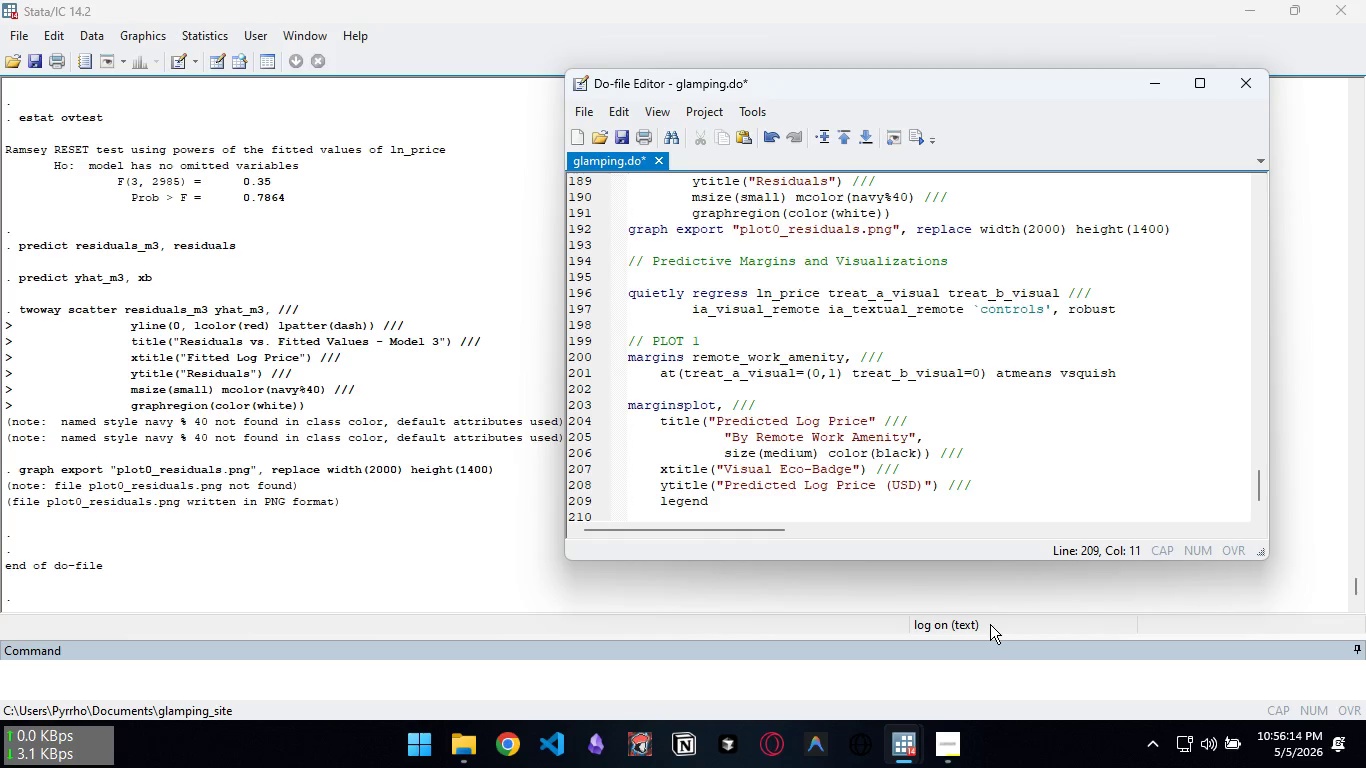 
hold_key(key=ShiftLeft, duration=0.38)
 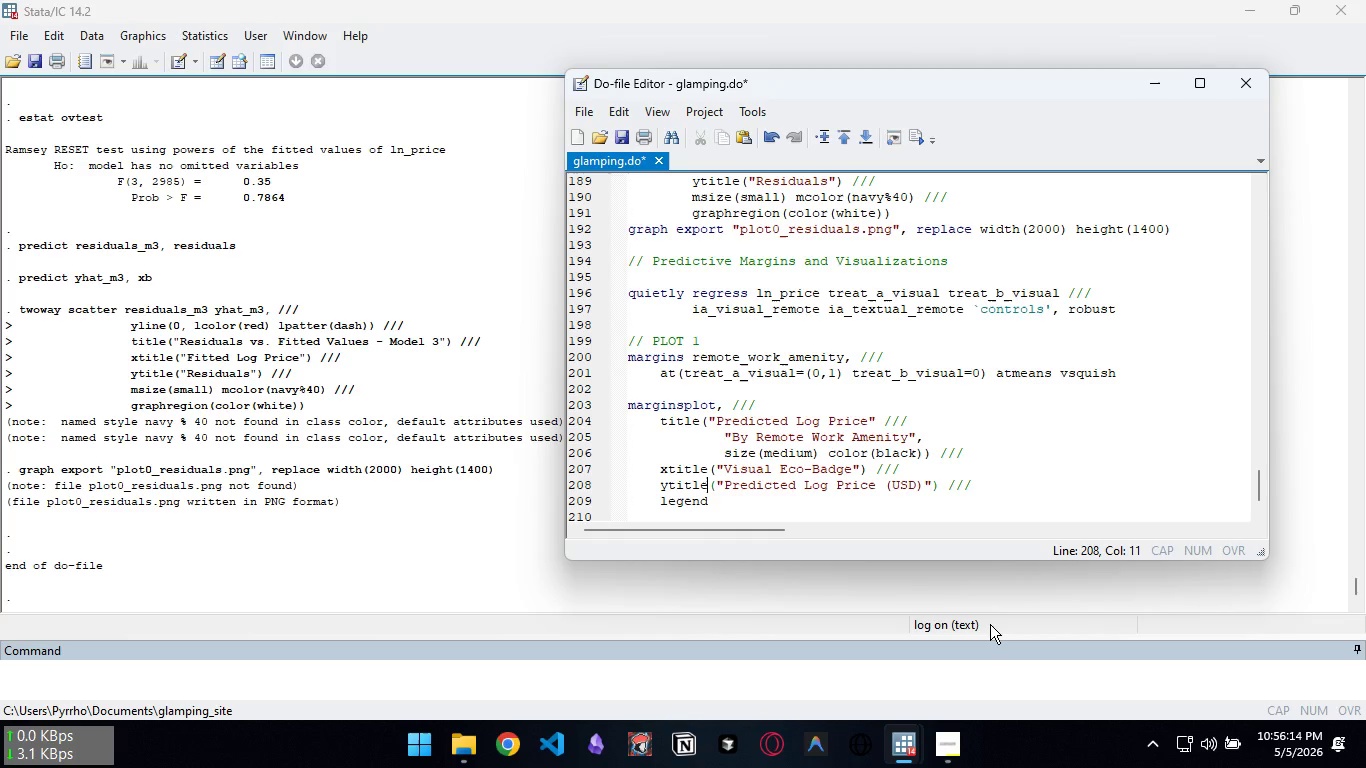 
key(ArrowUp)
 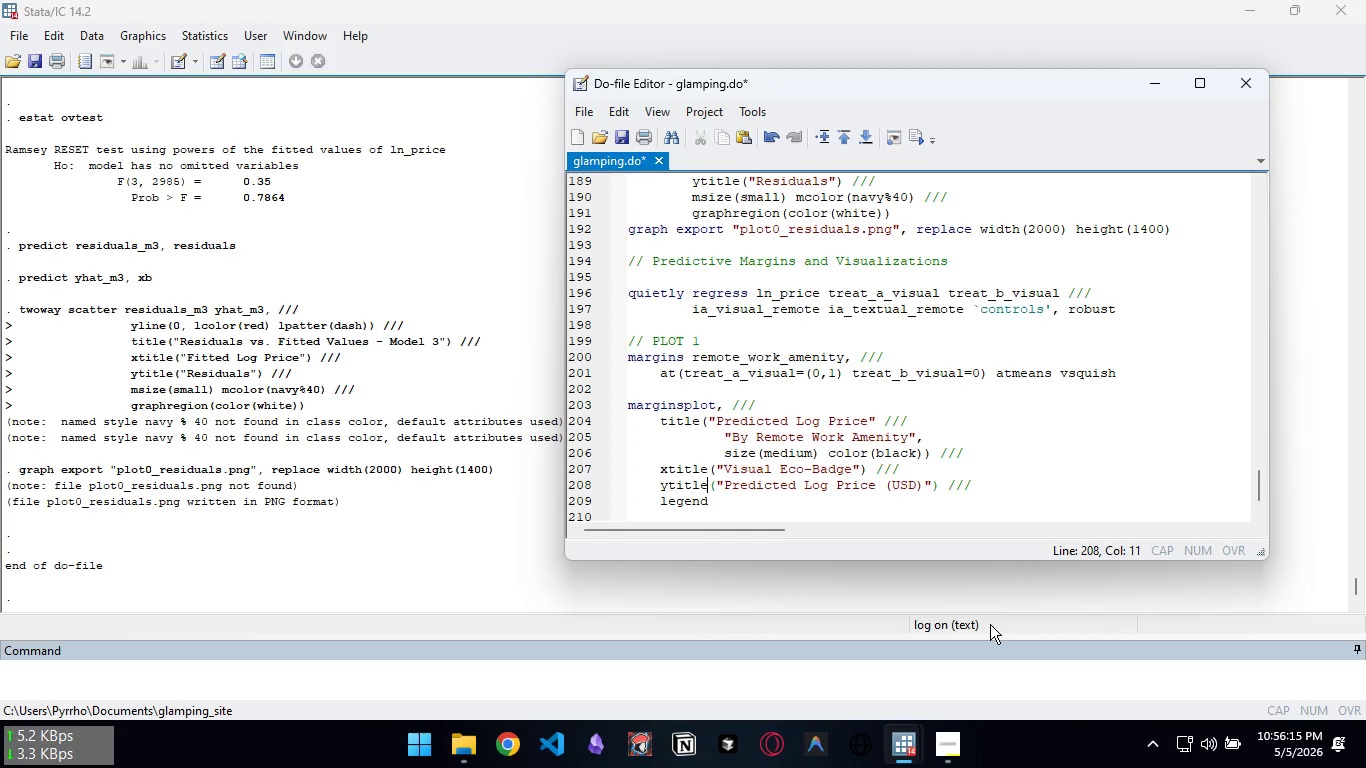 
key(End)
 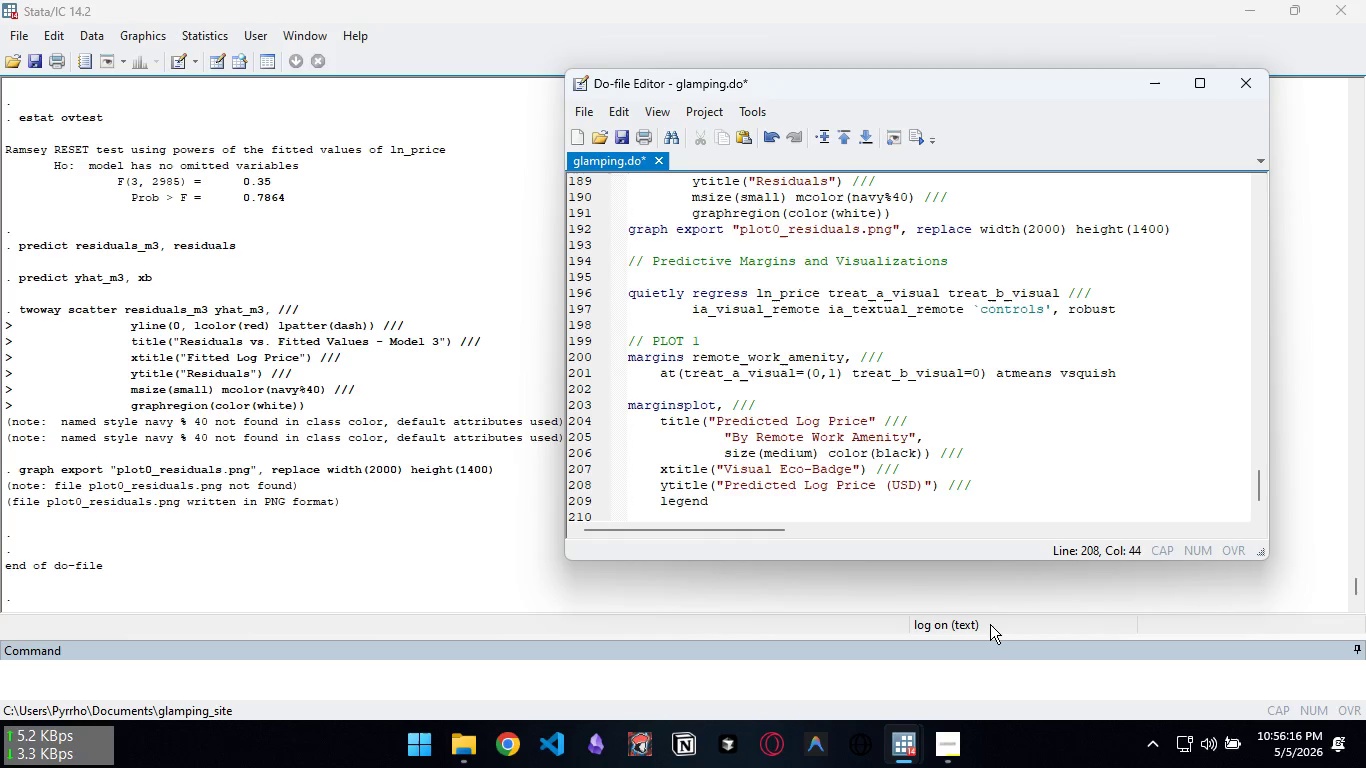 
key(Enter)
 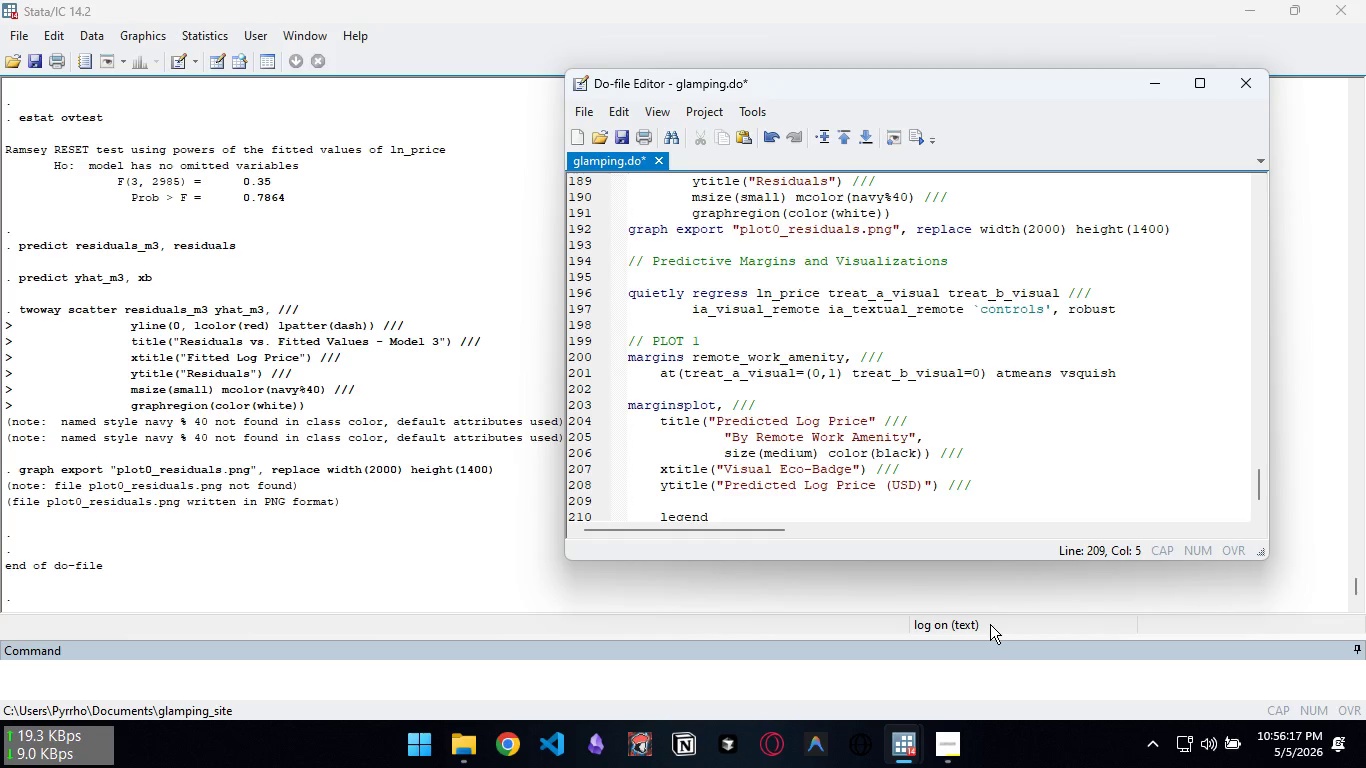 
type(xlabl)
key(Backspace)
type(el(0 :)
key(Backspace)
type("c)
key(Backspace)
type(Control"1)
key(Backspace)
type( 1 "Visual Badge" 2' )
key(Backspace)
key(Backspace)
type( "Remote Work Amenity)
 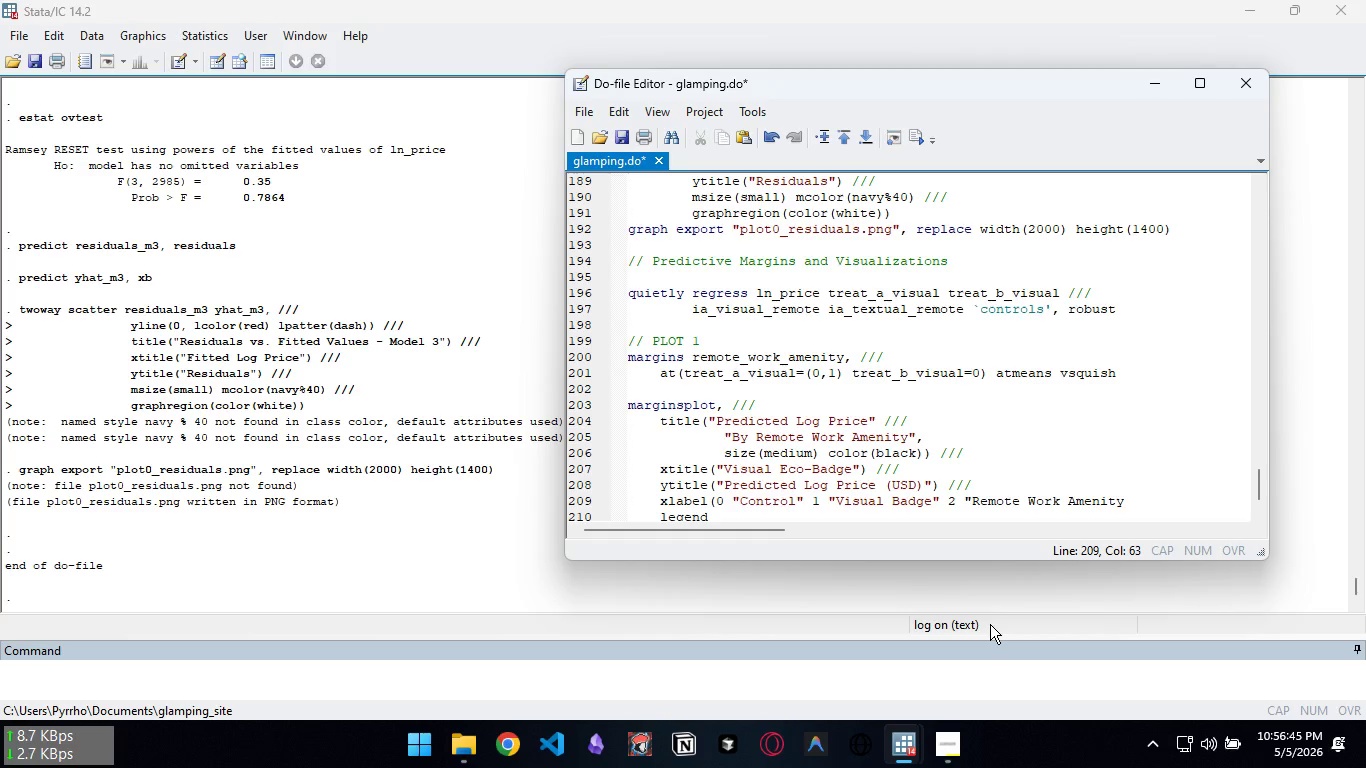 
wait(6.53)
 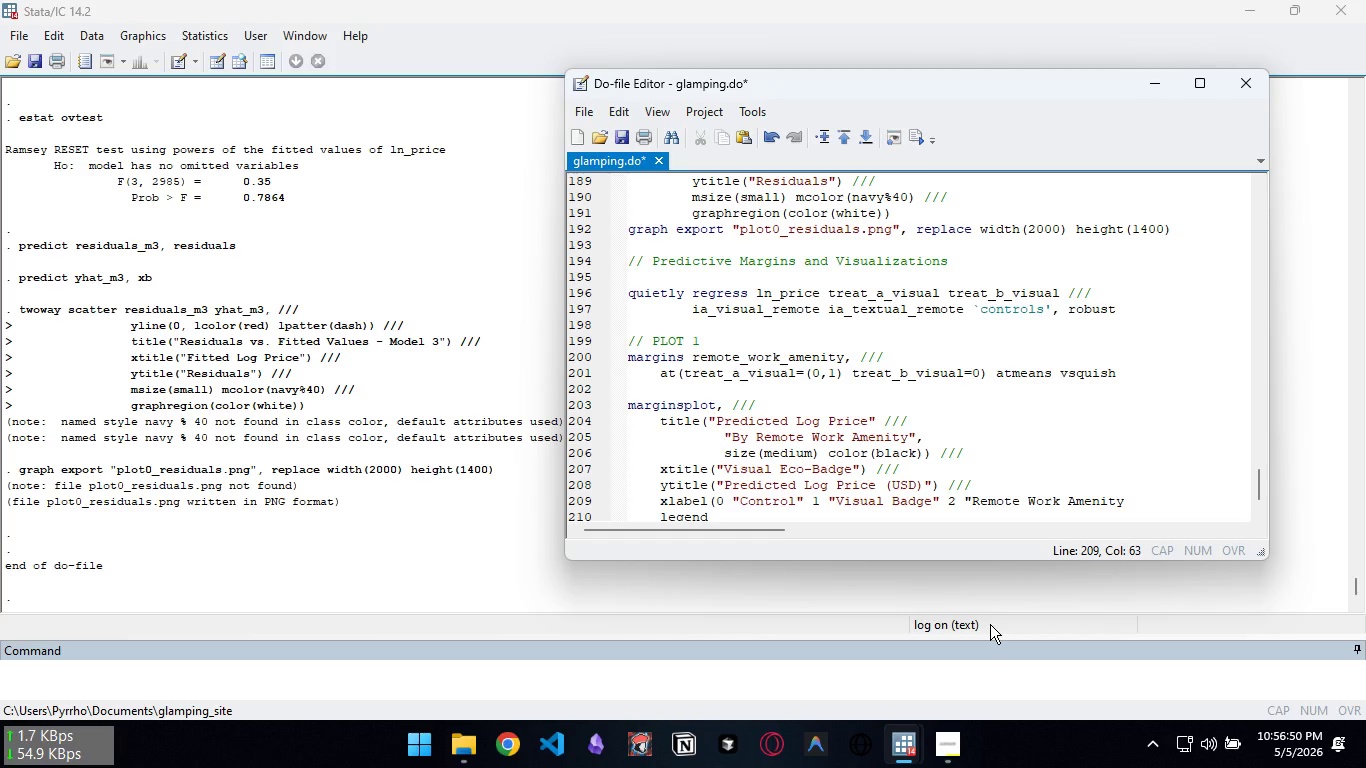 
key(Control+Shift+ArrowLeft)
 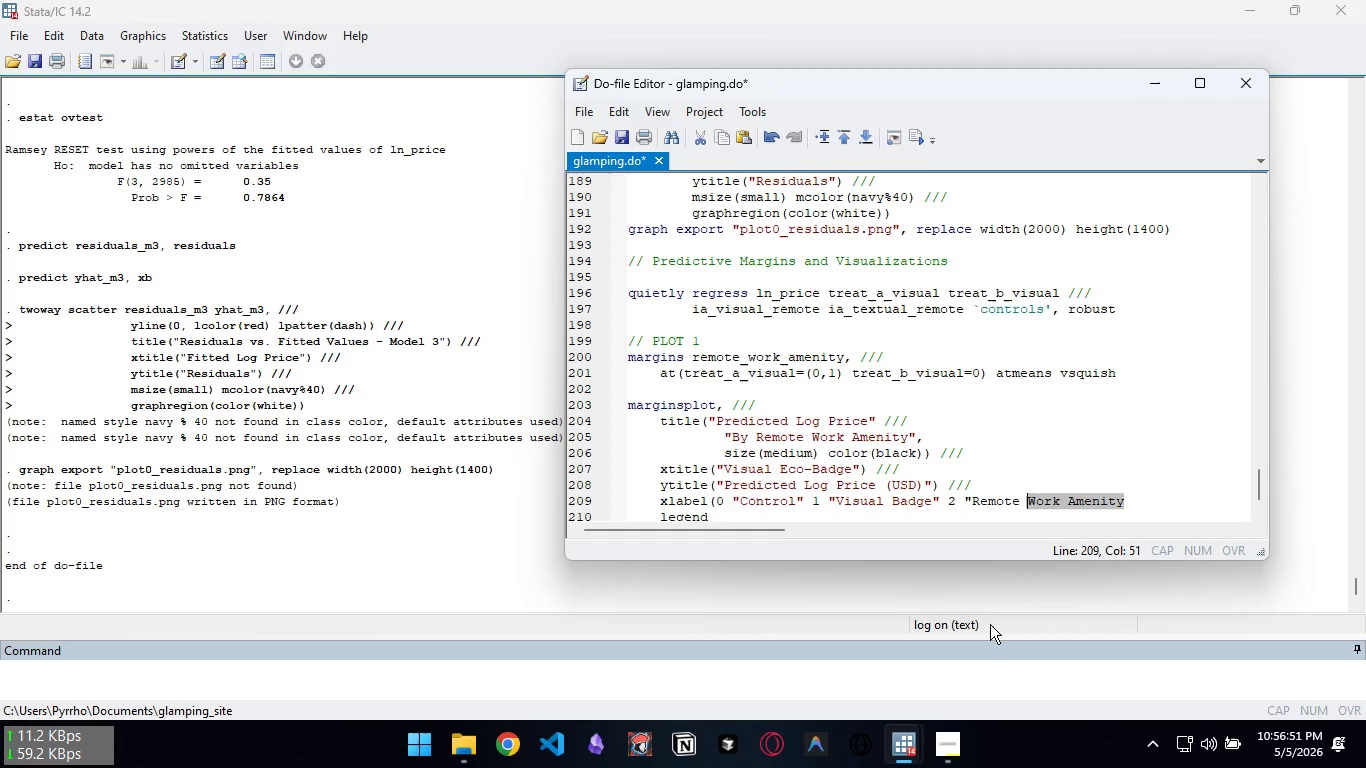 
key(Control+Shift+ArrowLeft)
 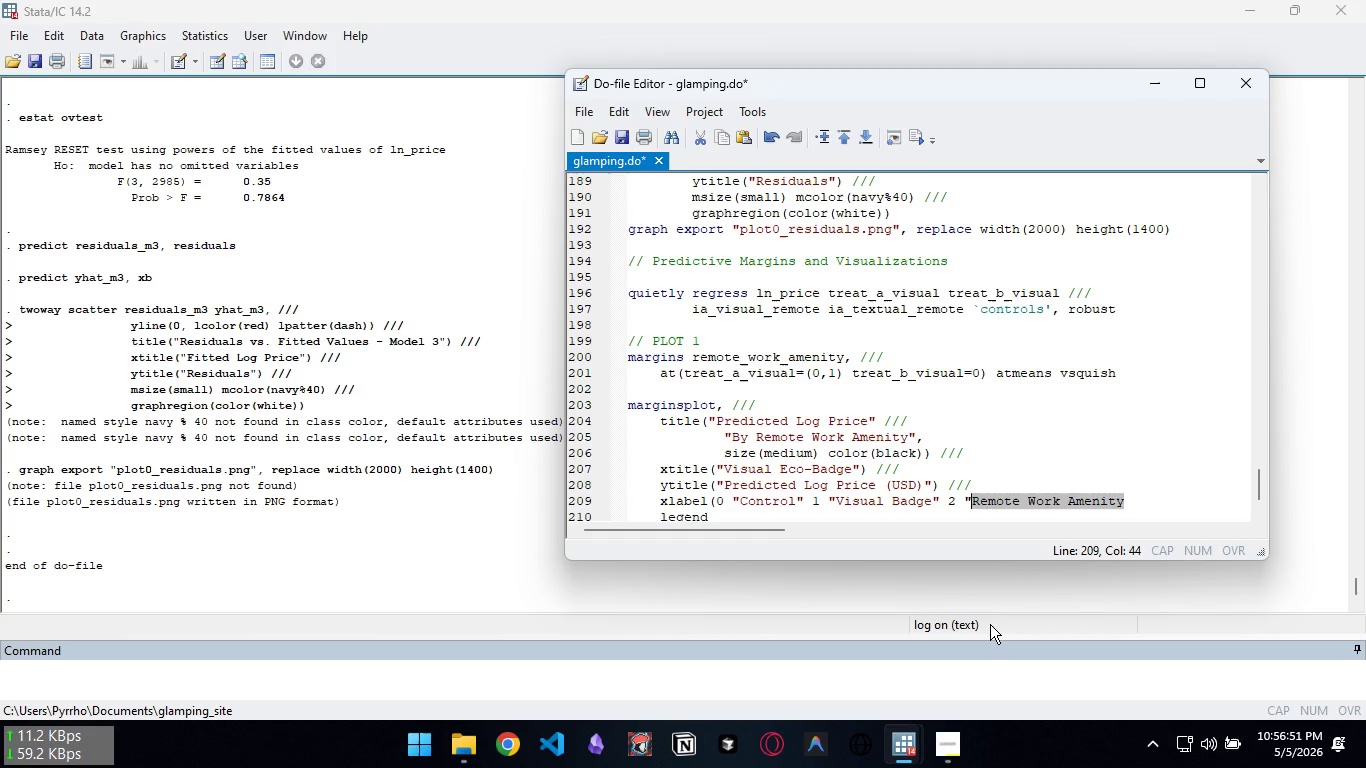 
key(Control+Shift+ArrowLeft)
 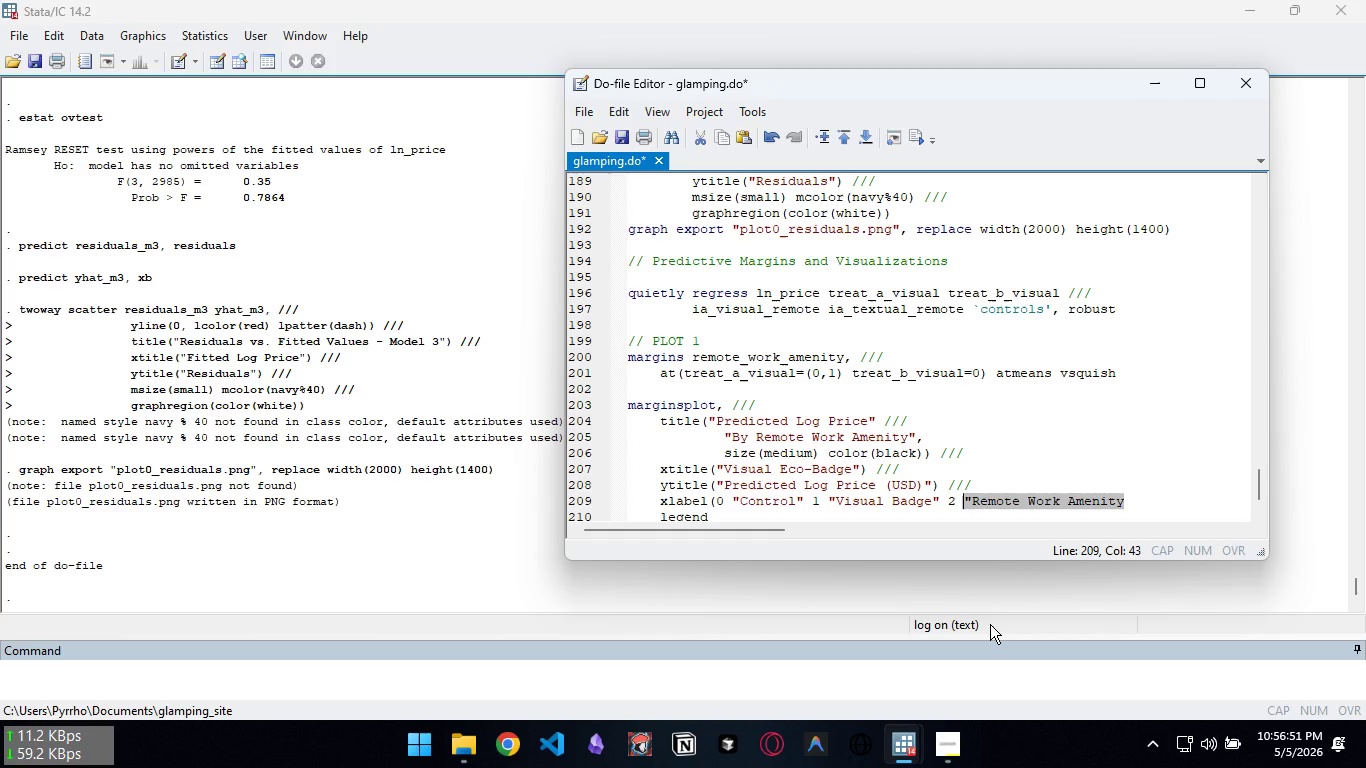 
key(Control+Shift+ArrowLeft)
 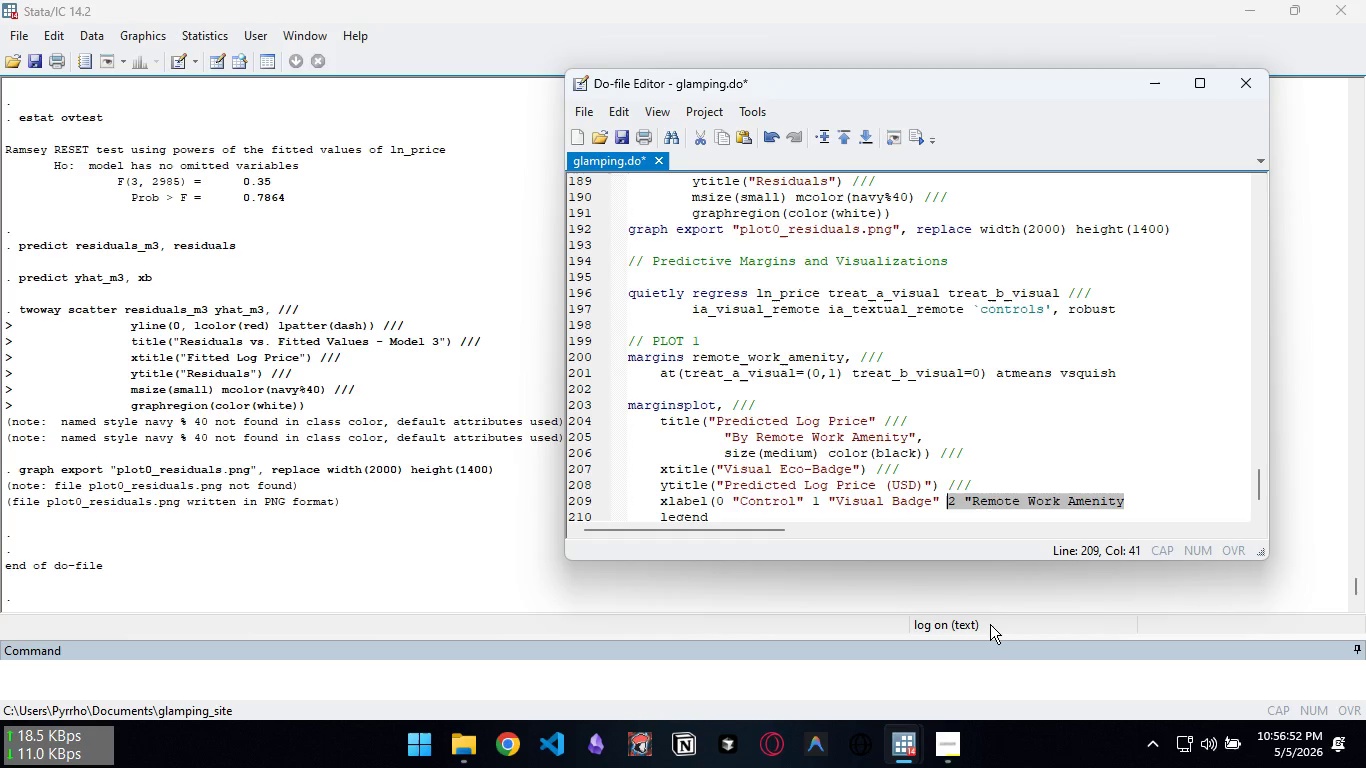 
key(Control+Shift+ArrowLeft)
 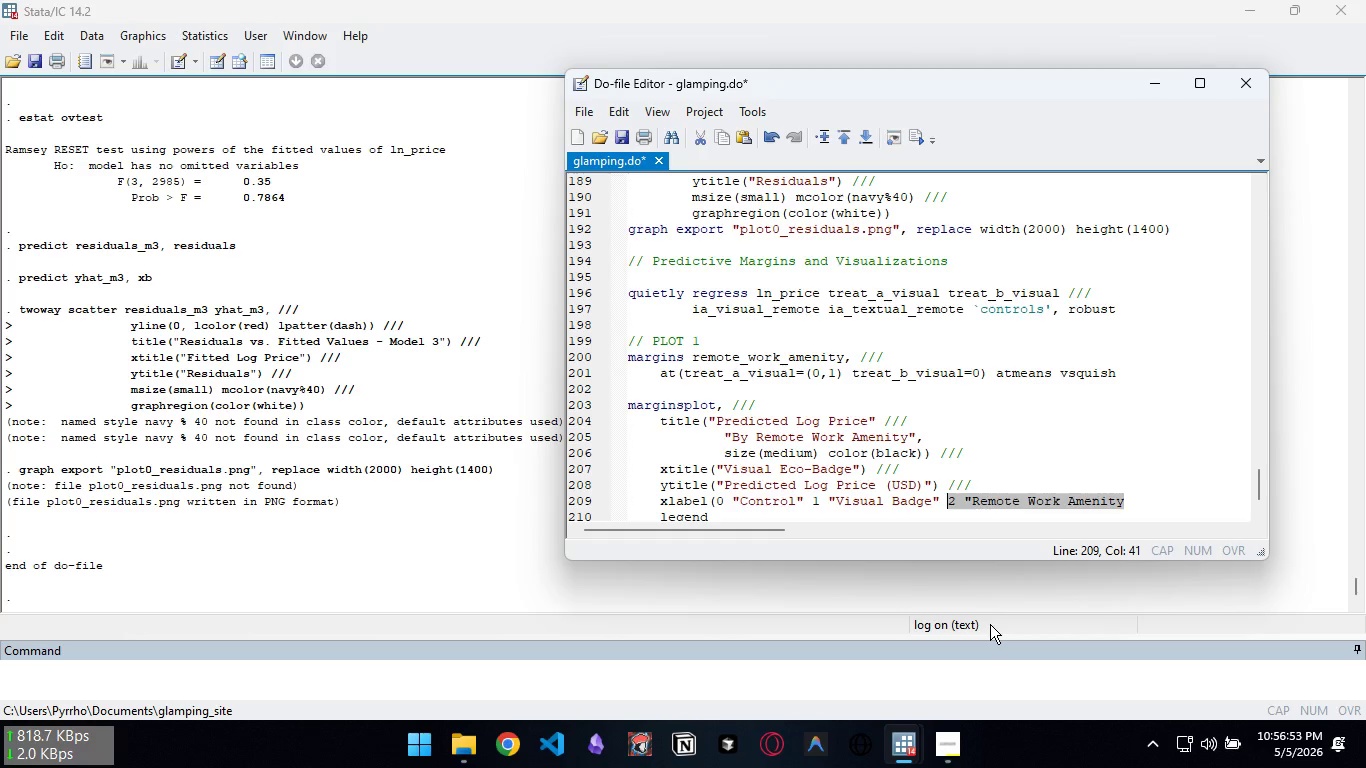 
key(Backspace)
 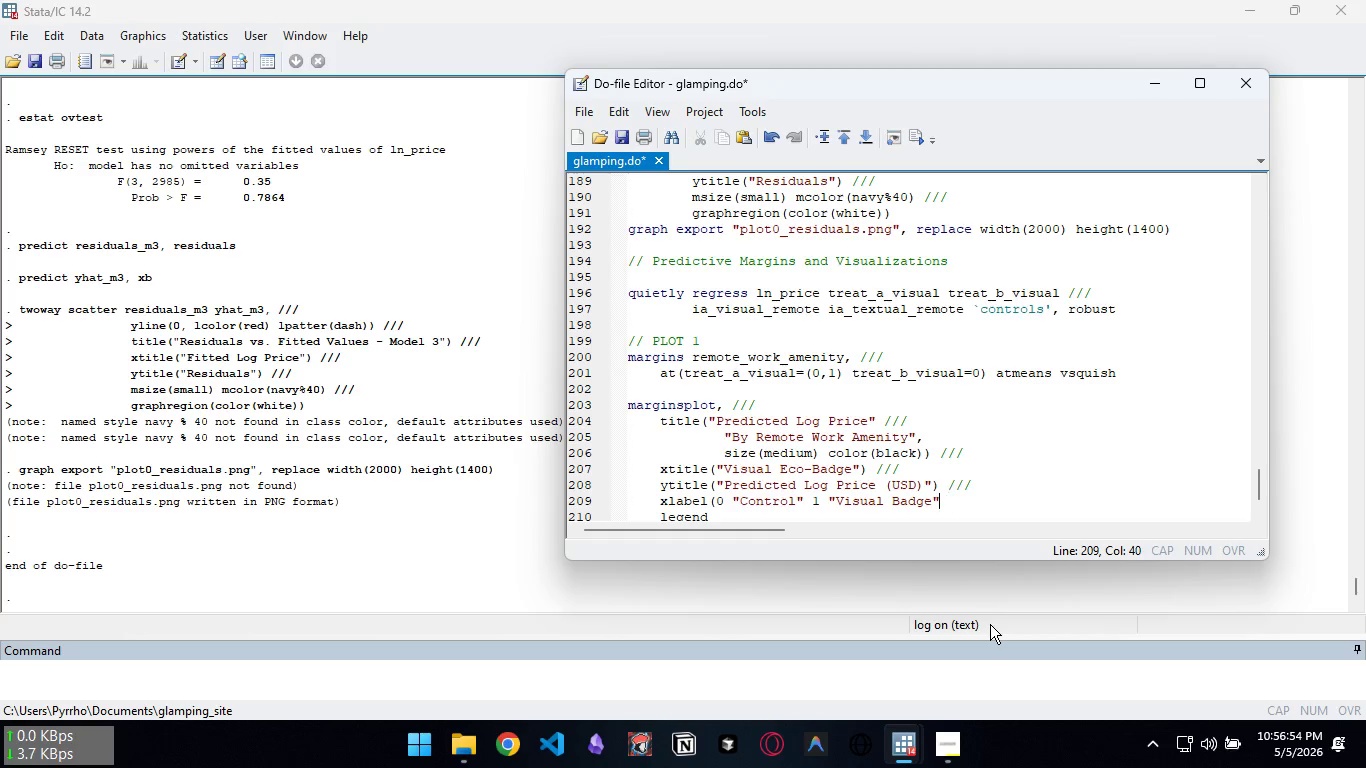 
key(Backspace)
 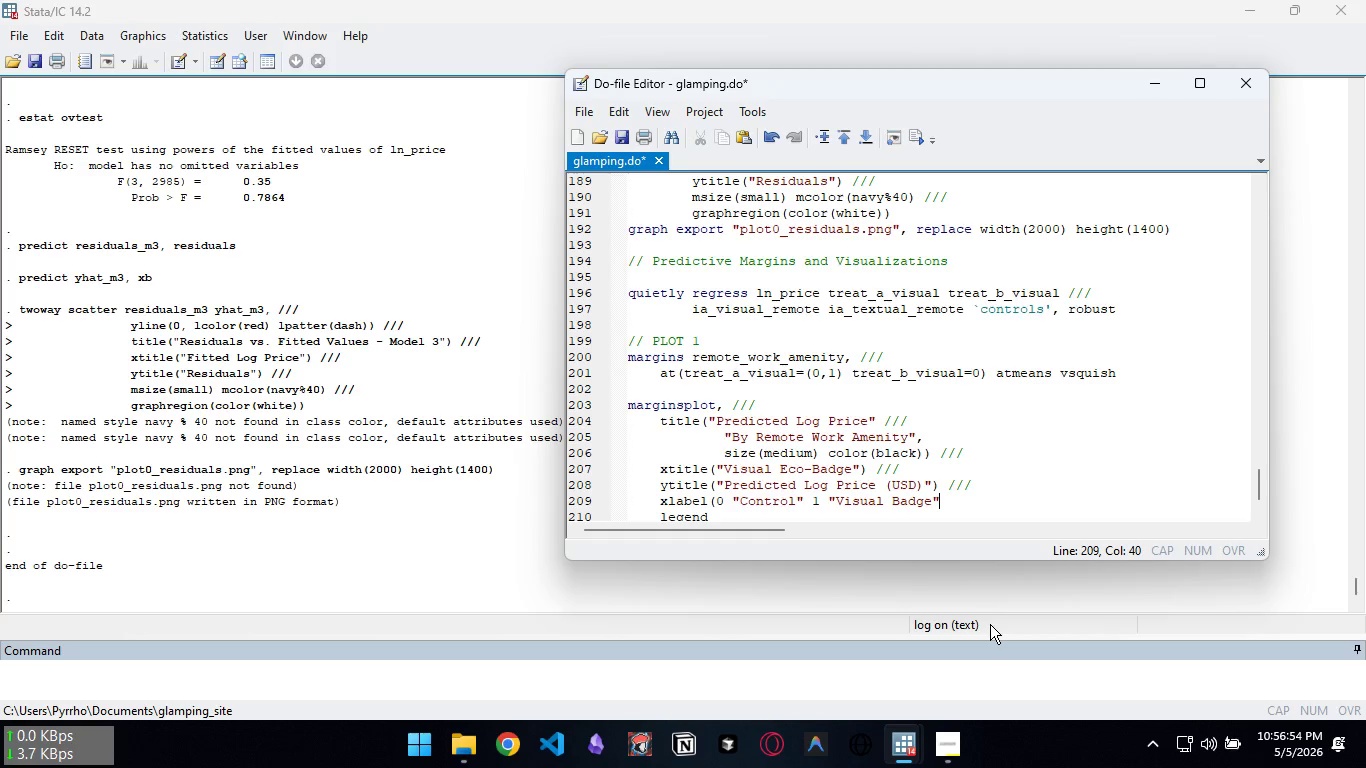 
key(Shift+0)
 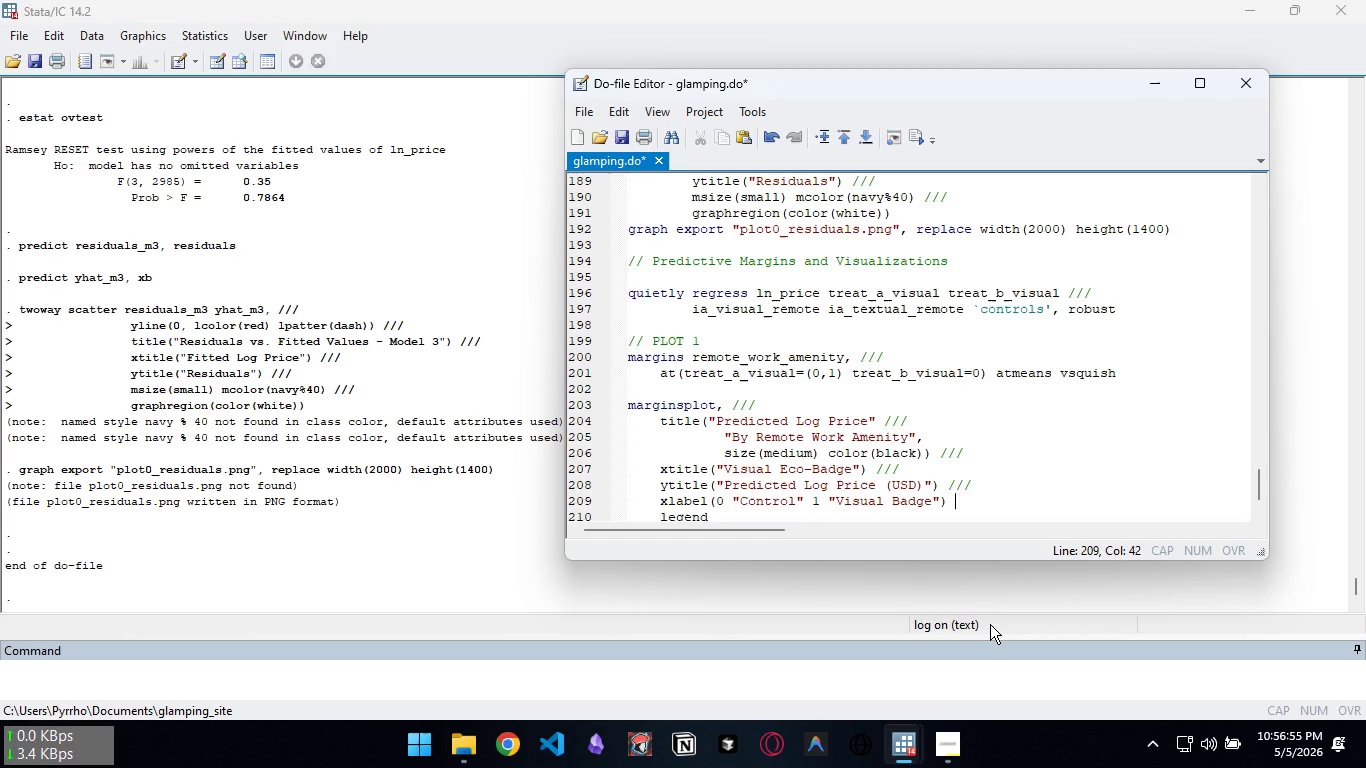 
key(Space)
 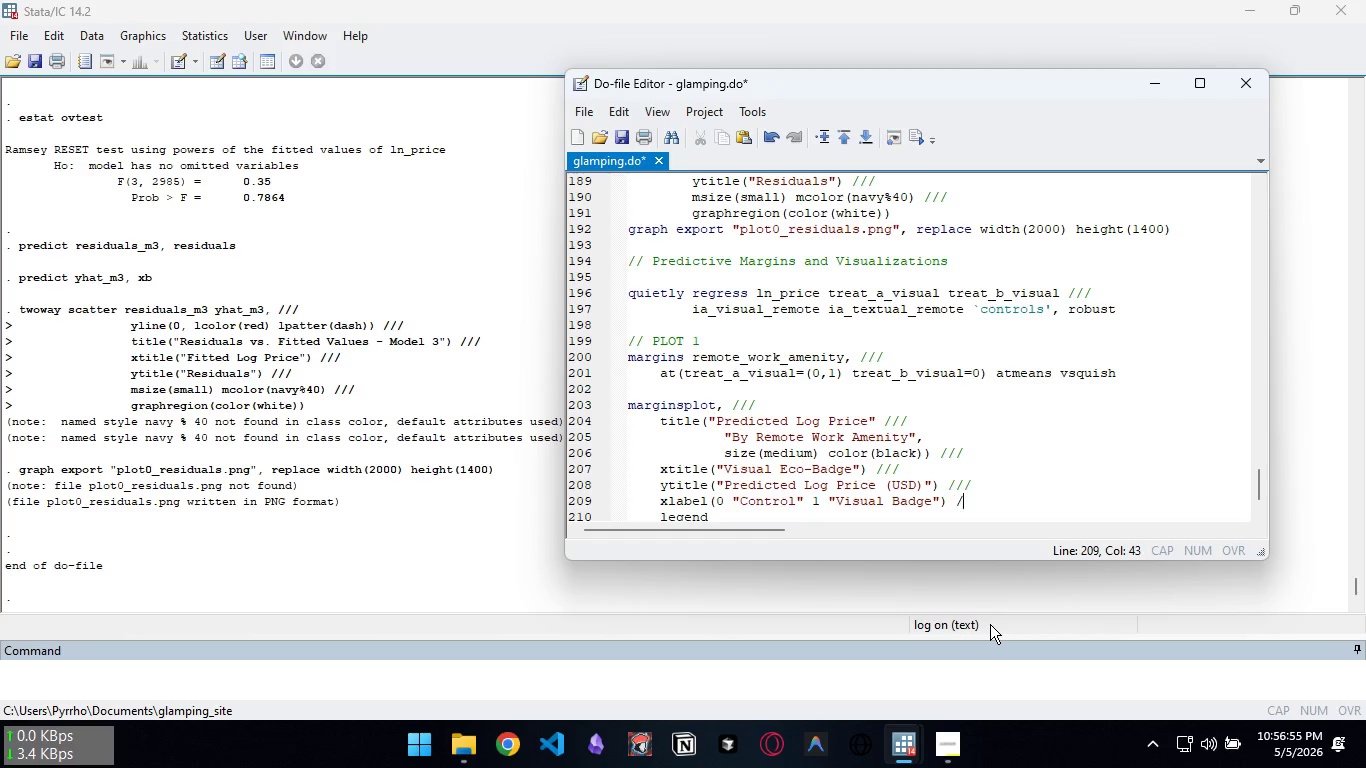 
key(Slash)
 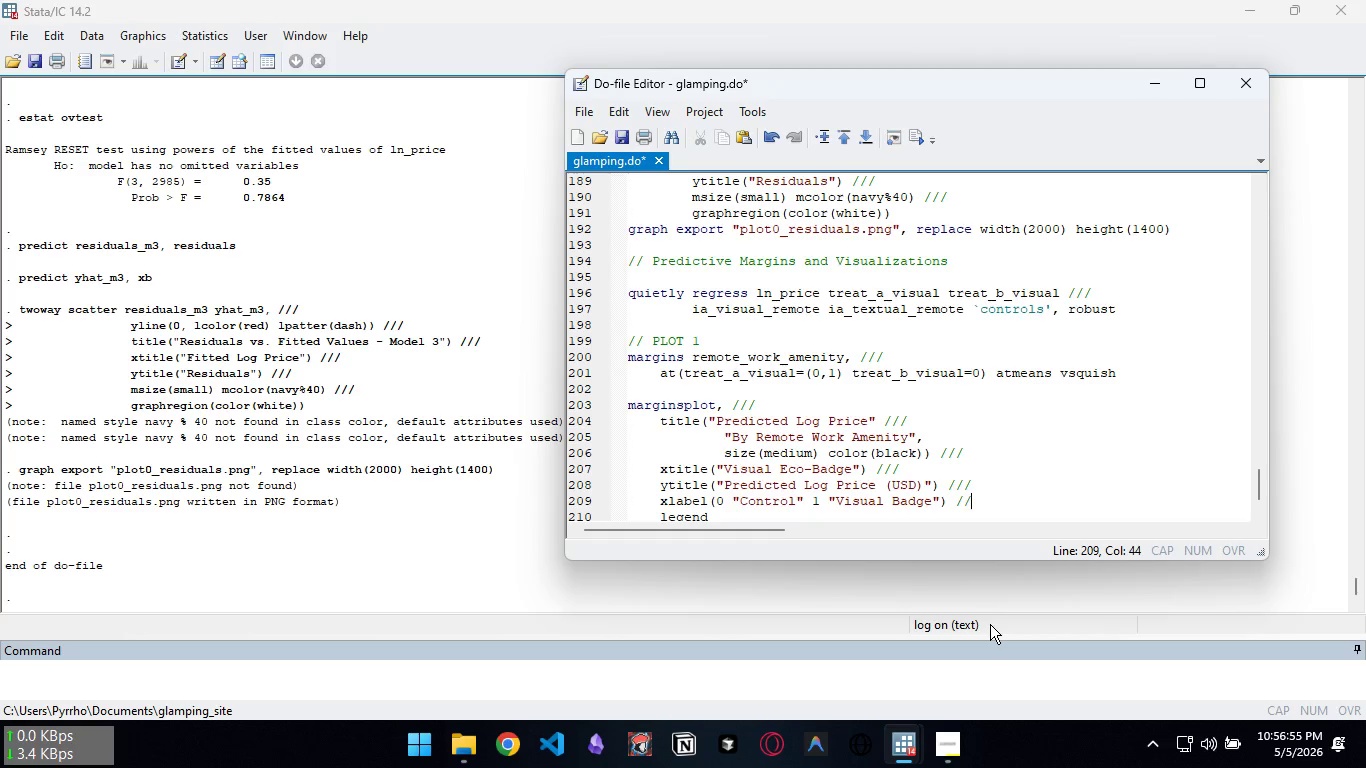 
key(Slash)
 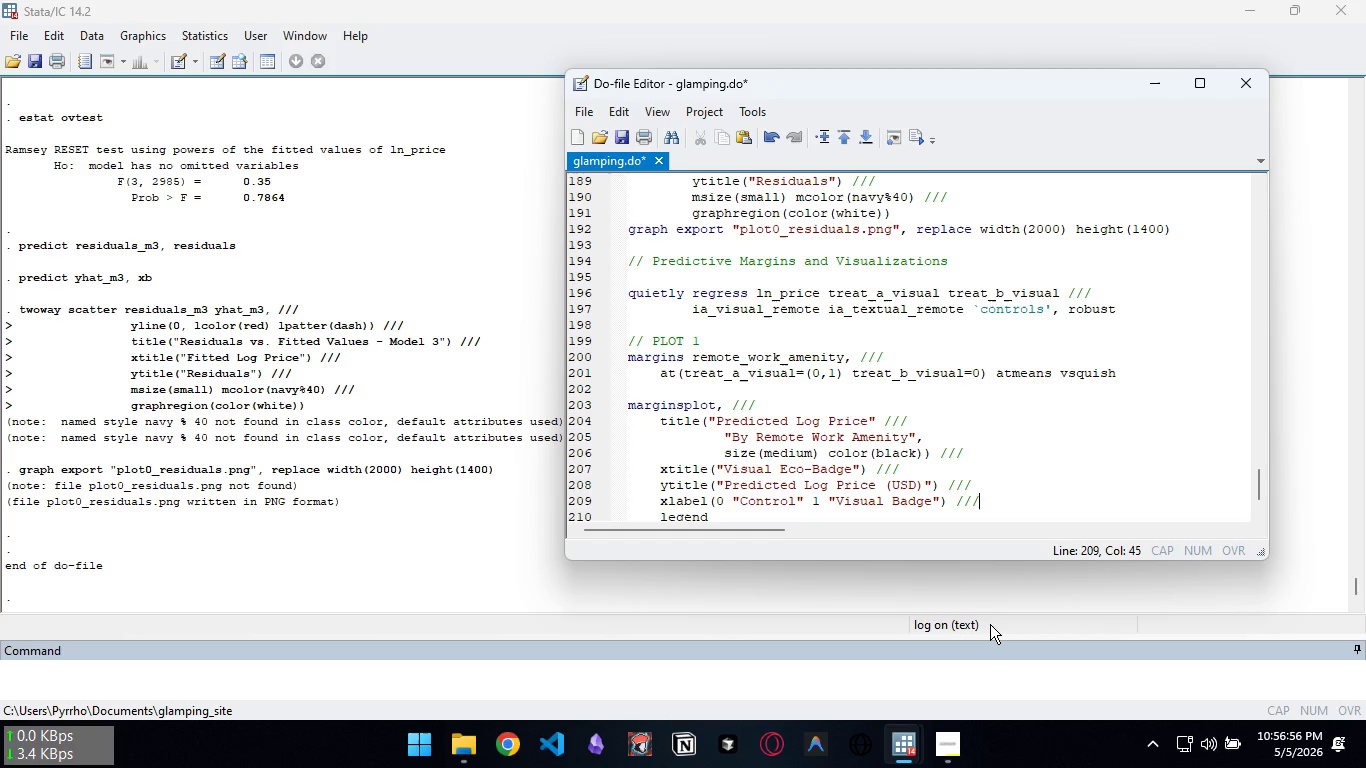 
key(Slash)
 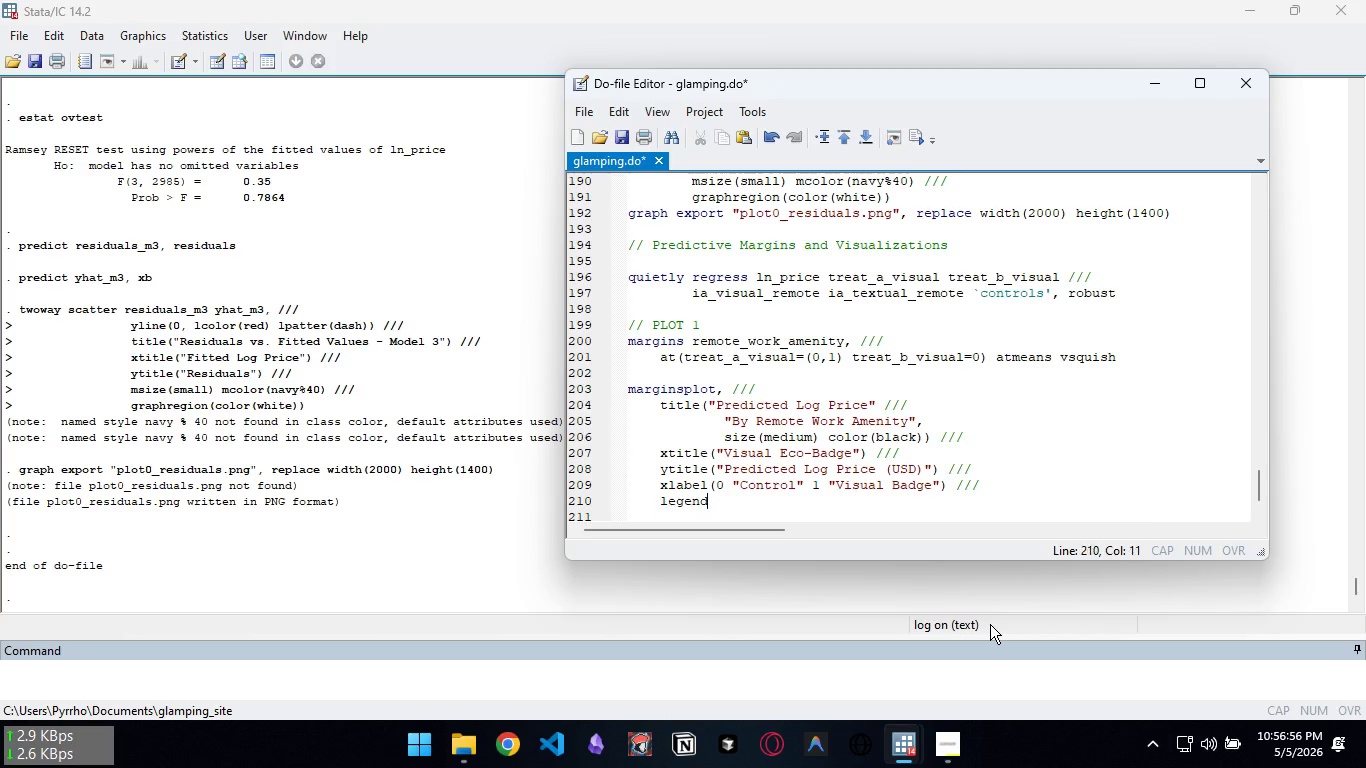 
key(ArrowDown)
 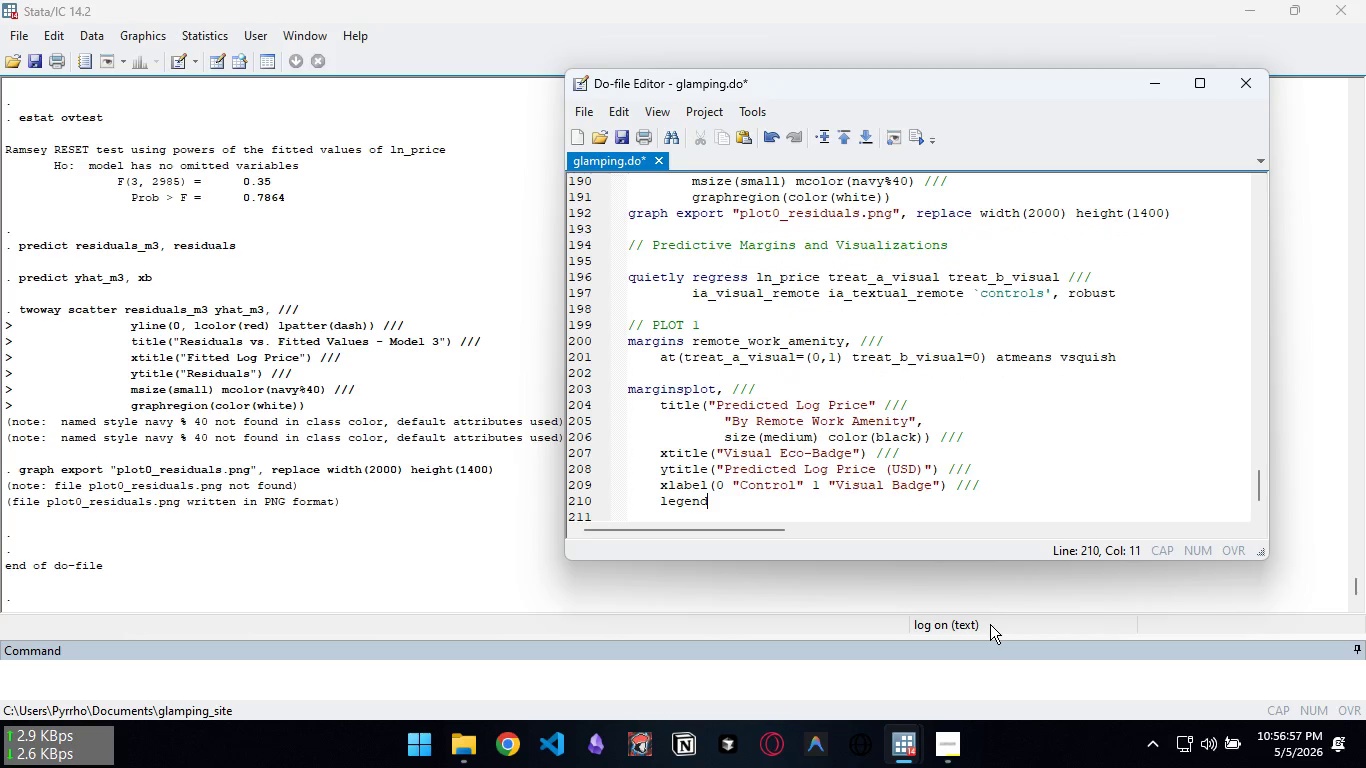 
type((order(1 "No Remote Work" 2 "Remote WOrk )
key(Backspace)
 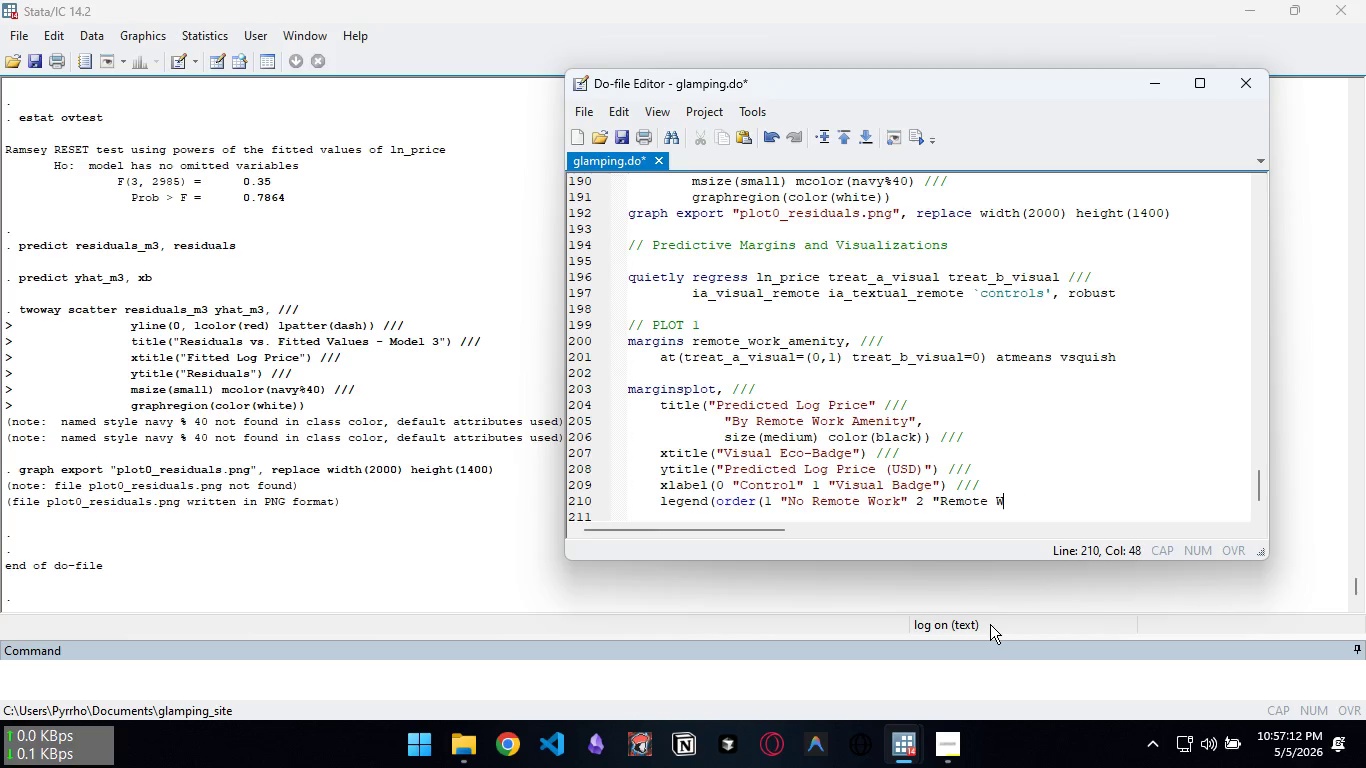 
 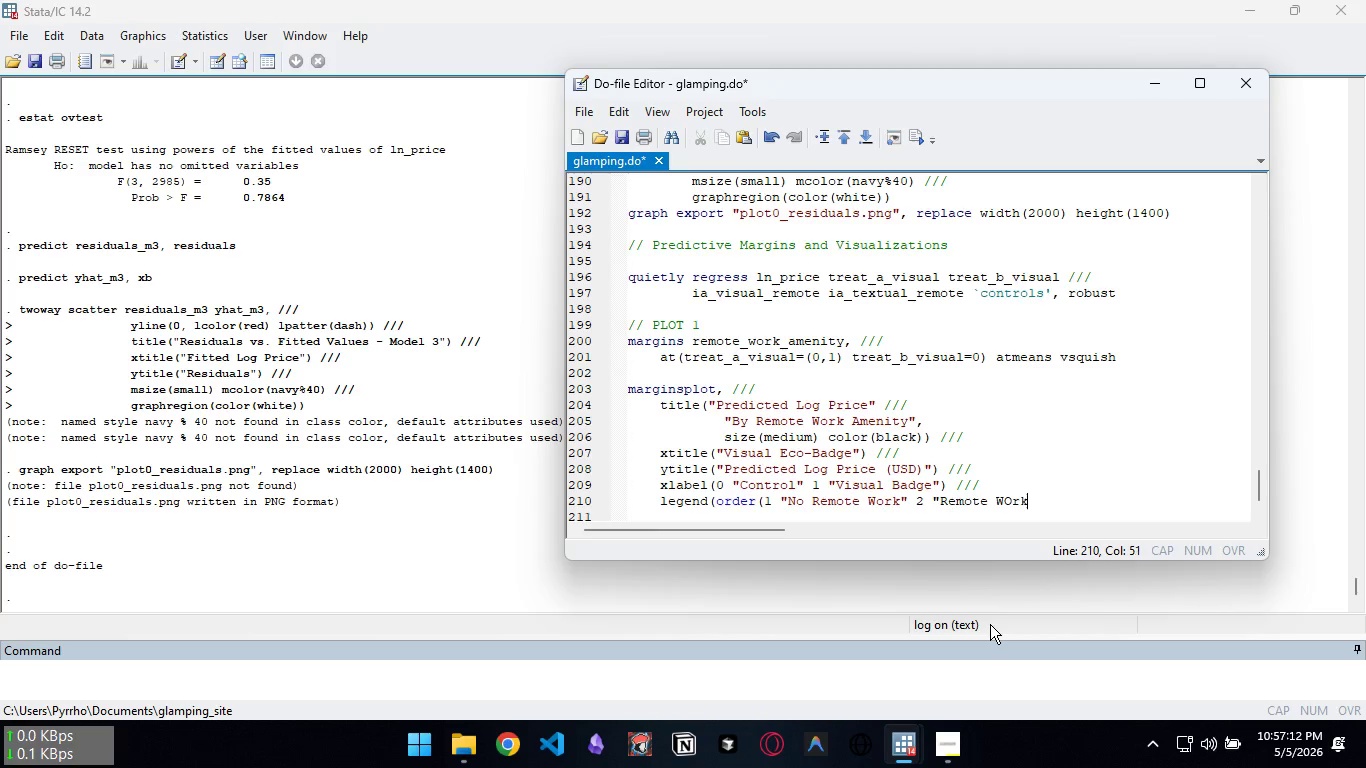 
key(Control+ControlLeft)
 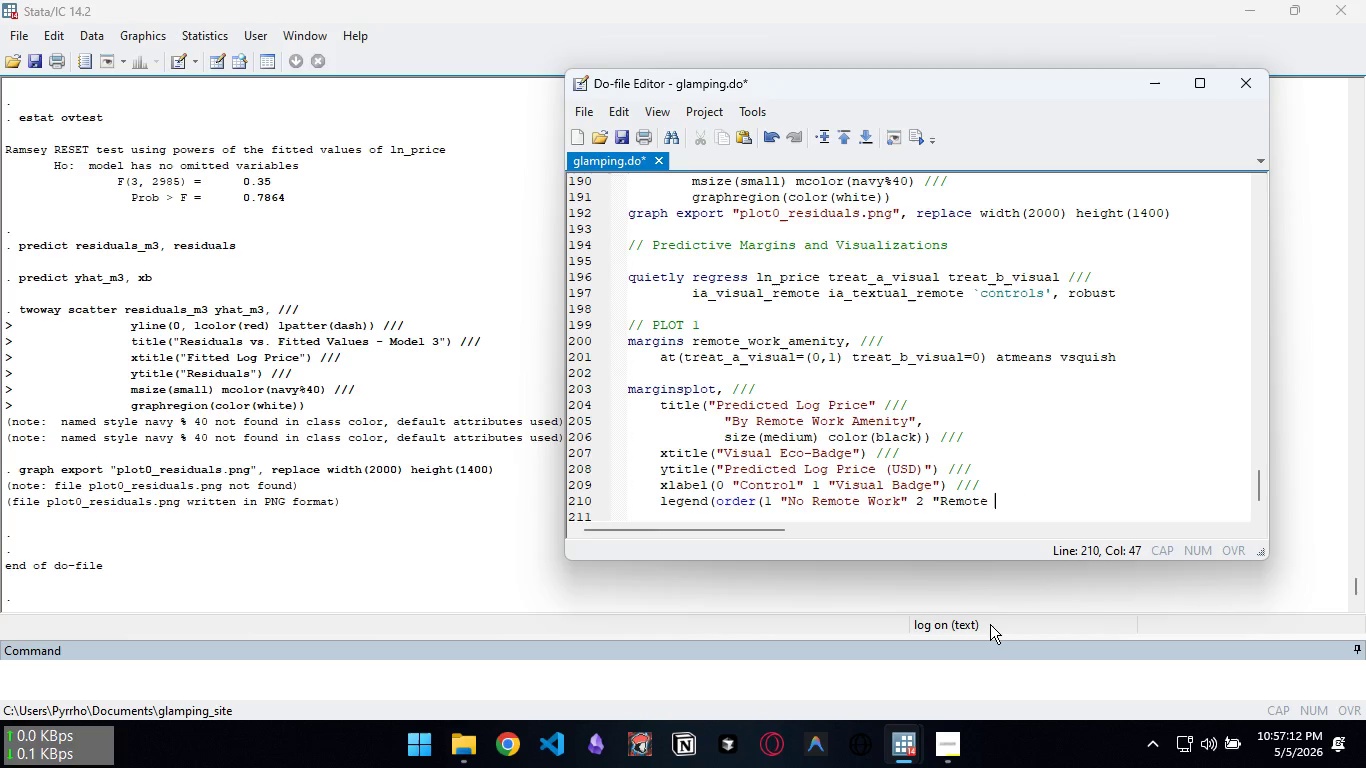 
key(Control+Backspace)
 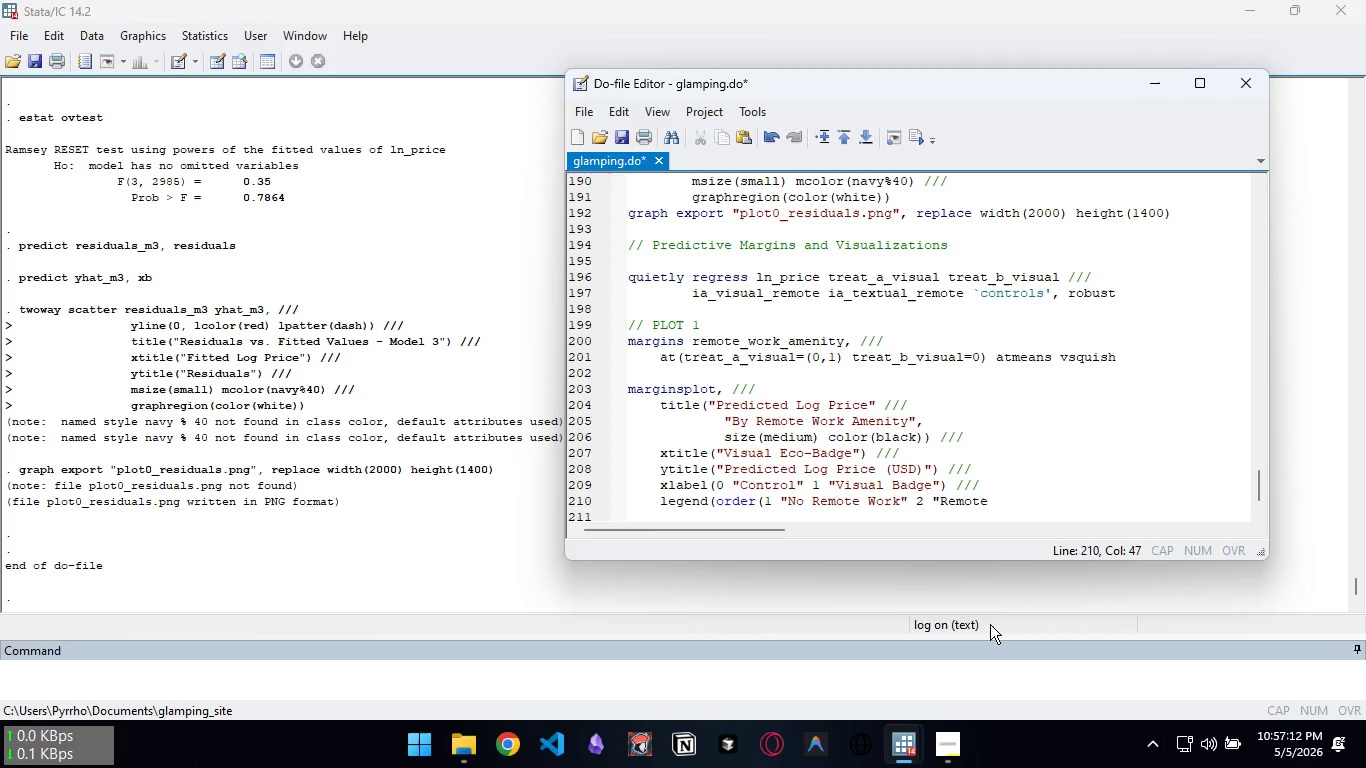 
type(Work Amenity")
 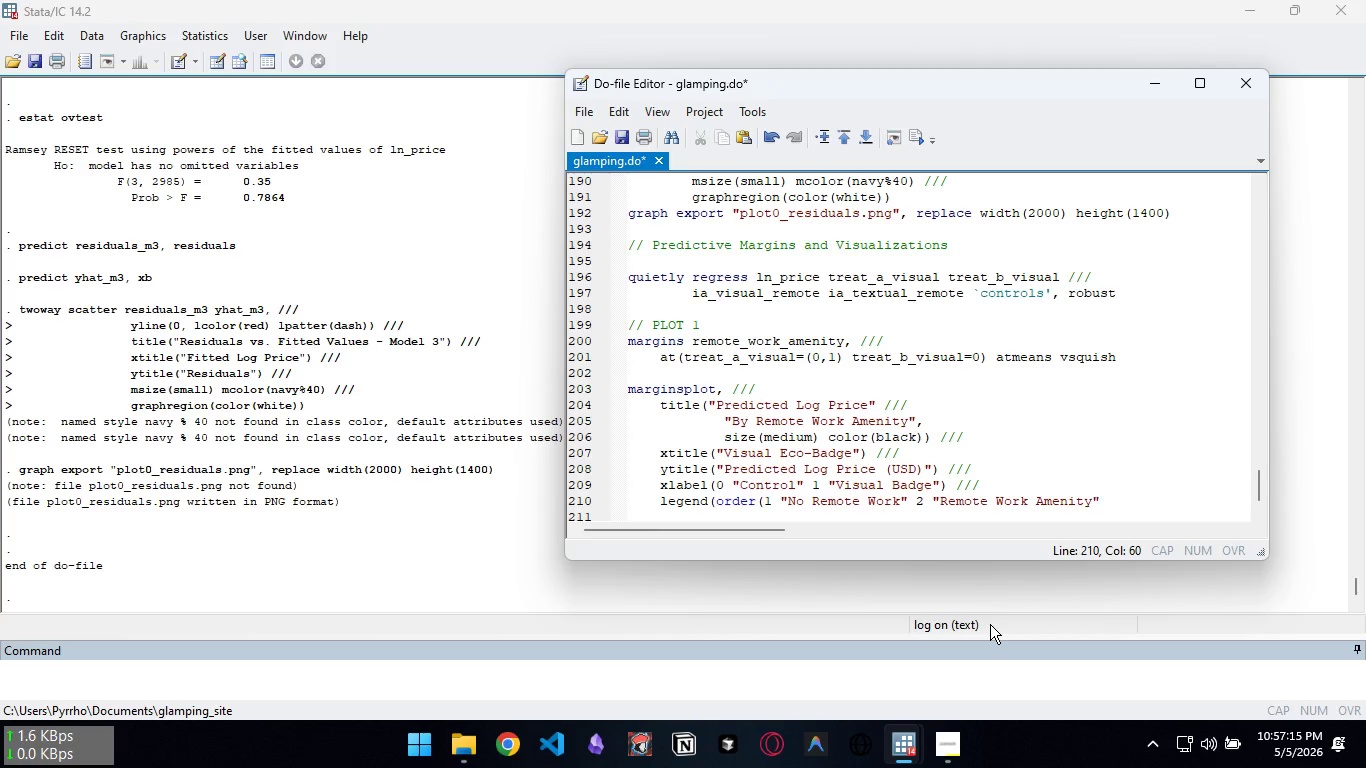 
wait(5.02)
 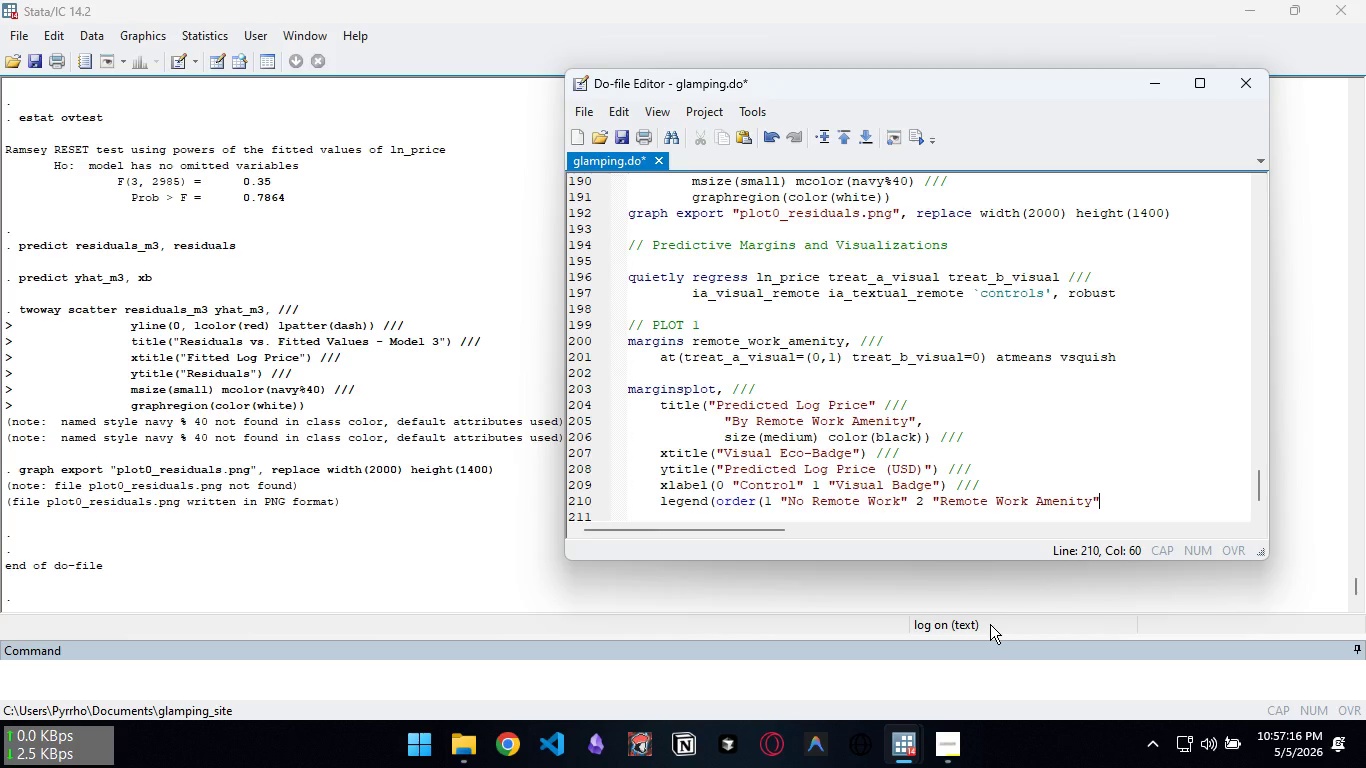 
key(Shift+0)
 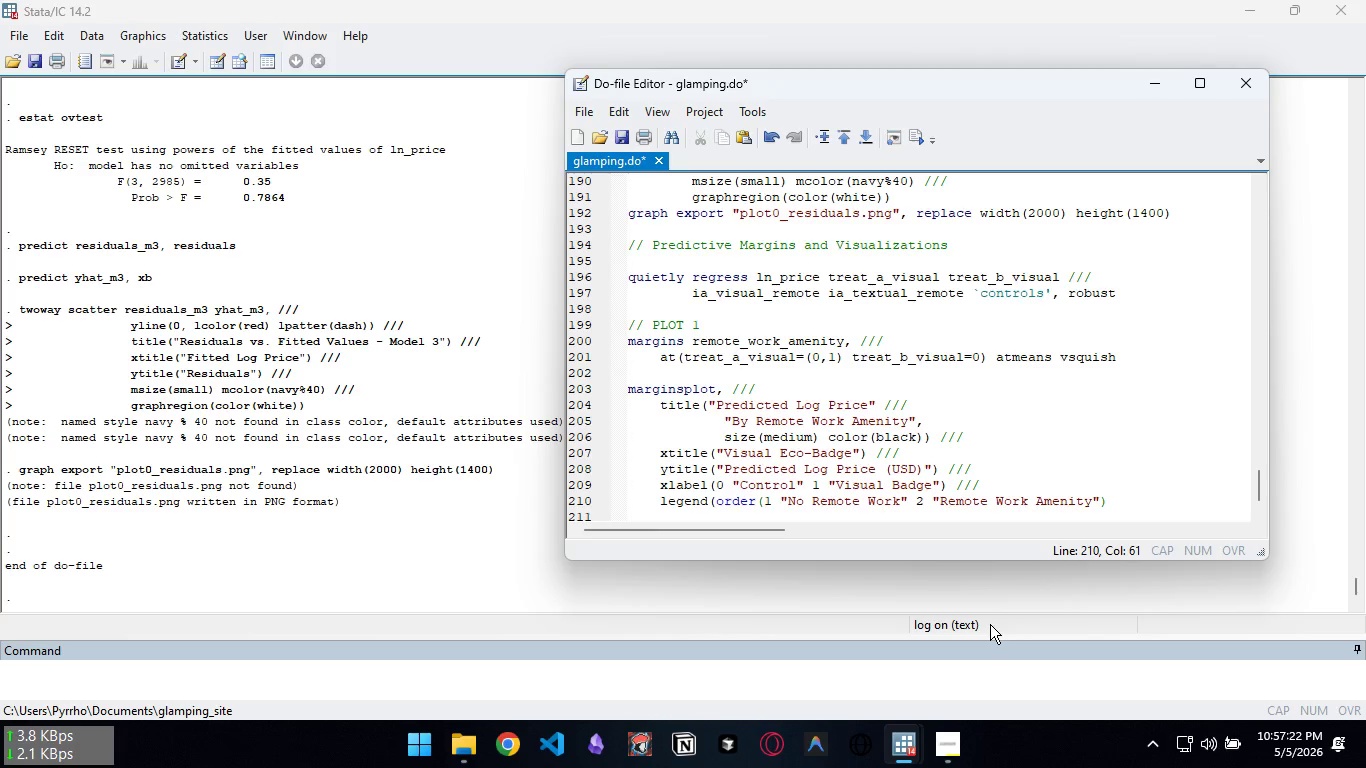 
key(Shift+0)
 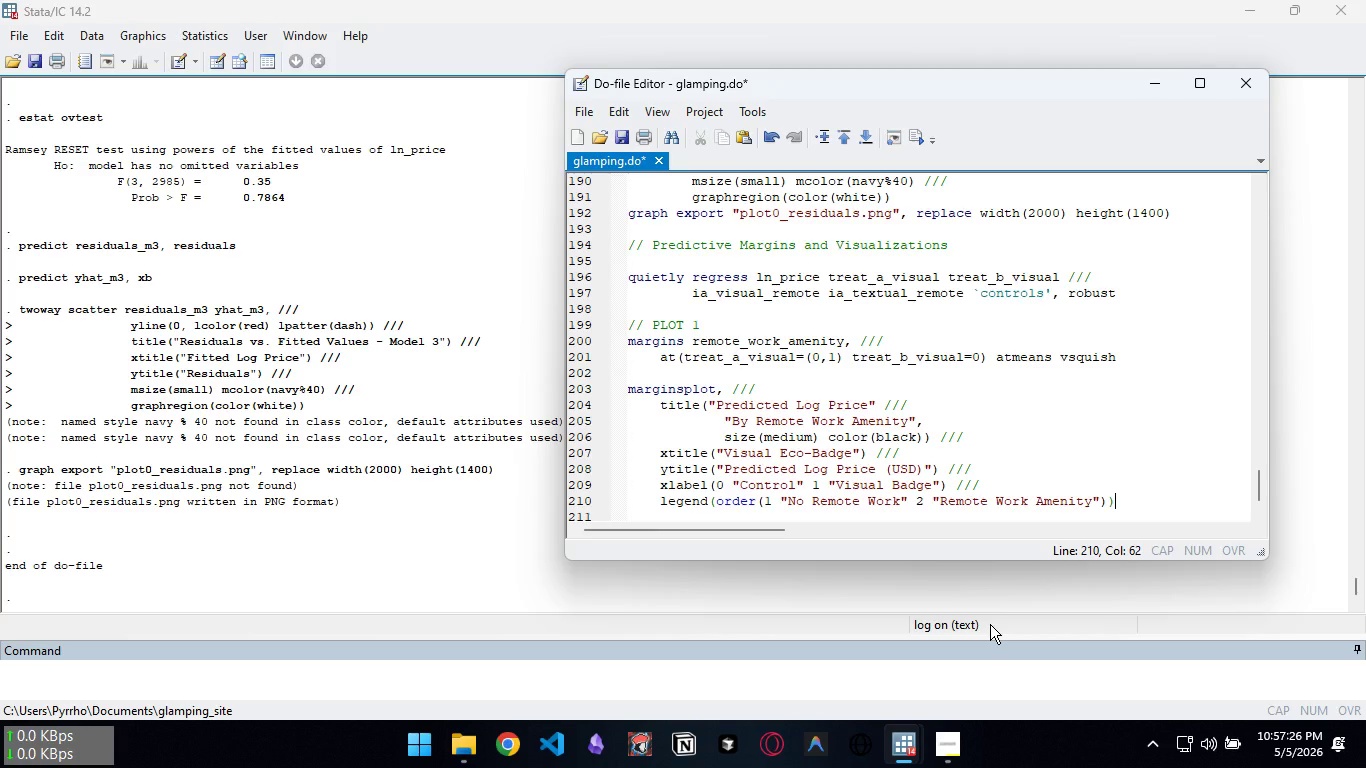 
key(Backspace)
 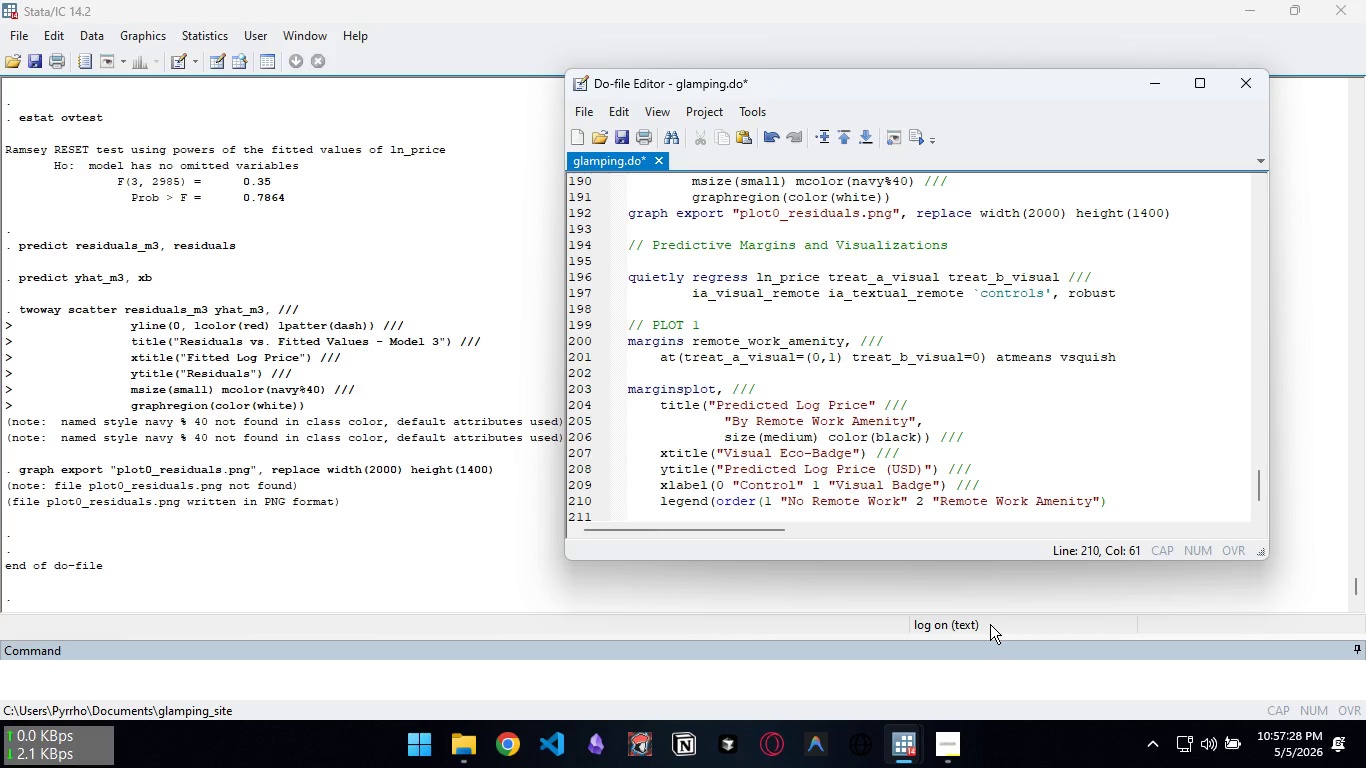 
key(Enter)
 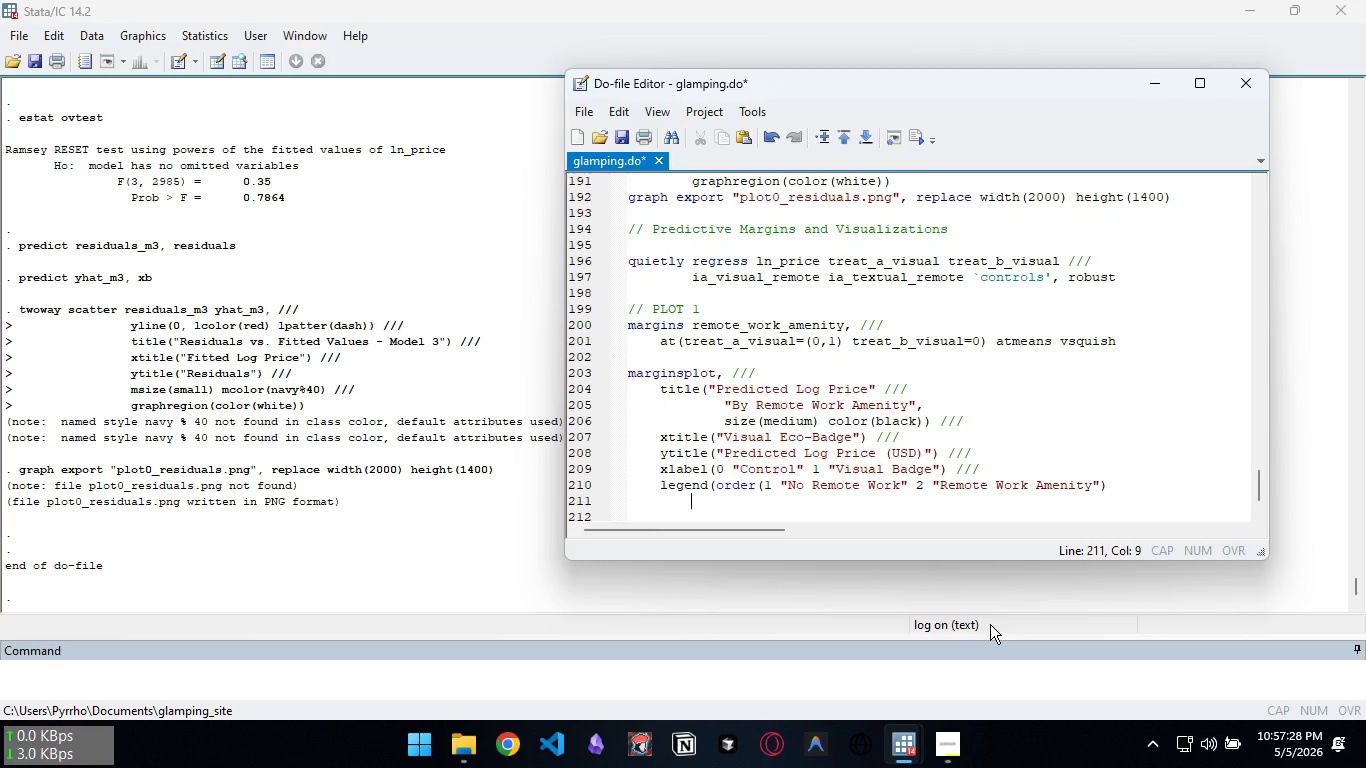 
key(Tab)
key(Tab)
type(position(11) )
 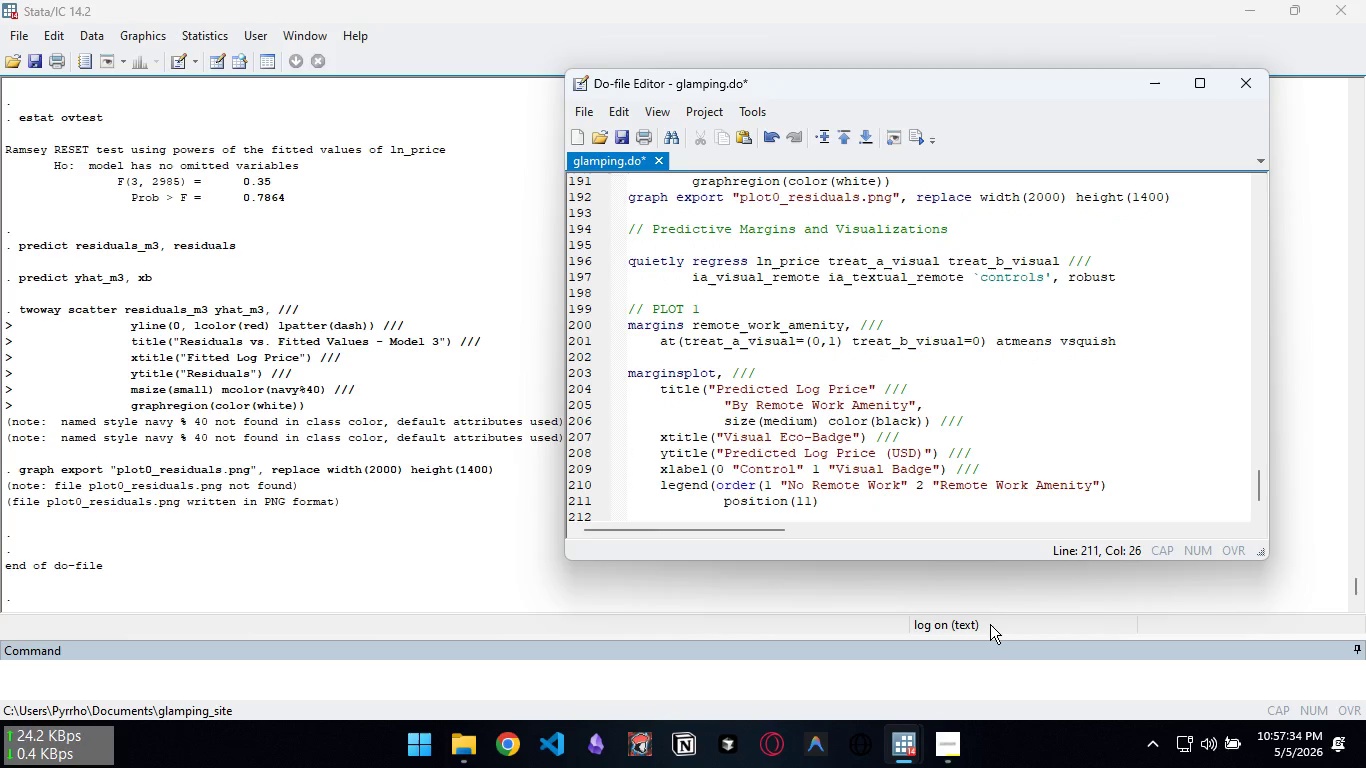 
type(ring()_)
key(Backspace)
 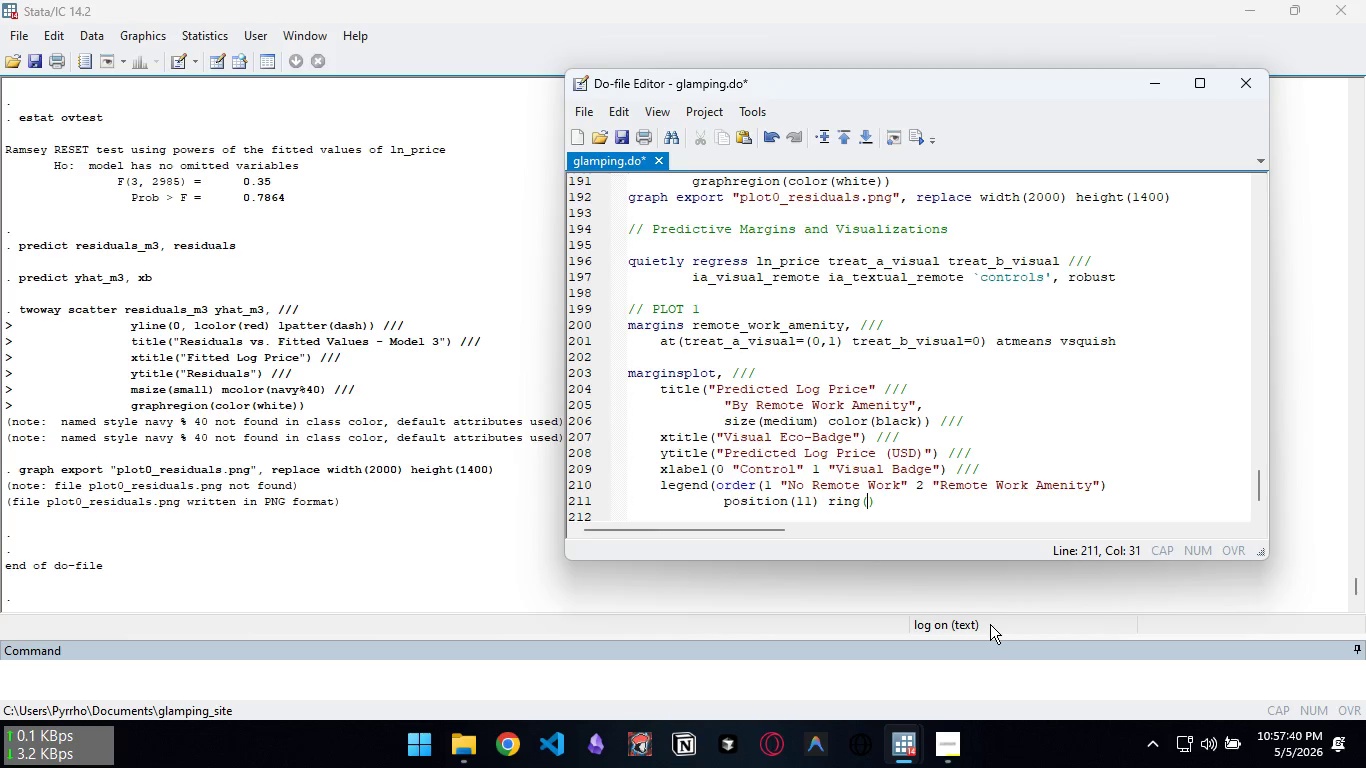 
 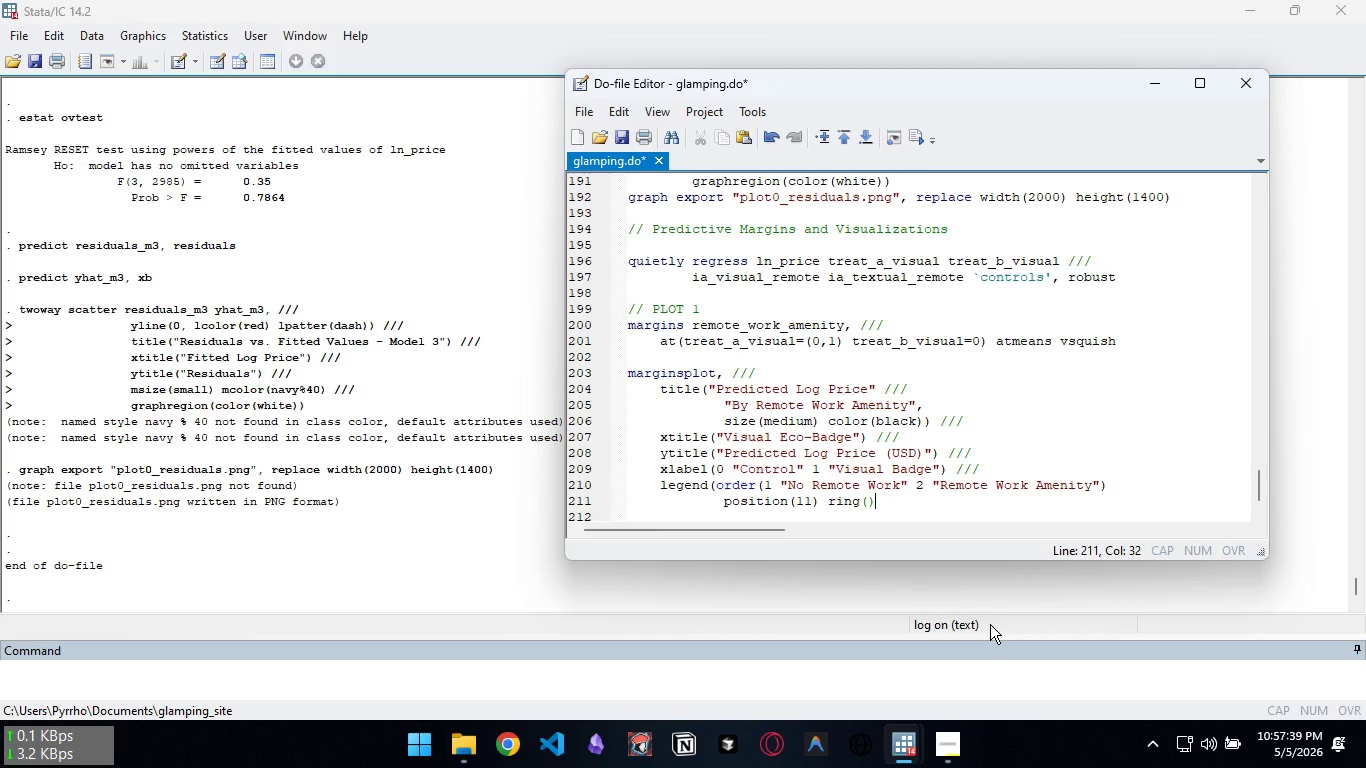 
key(ArrowLeft)
 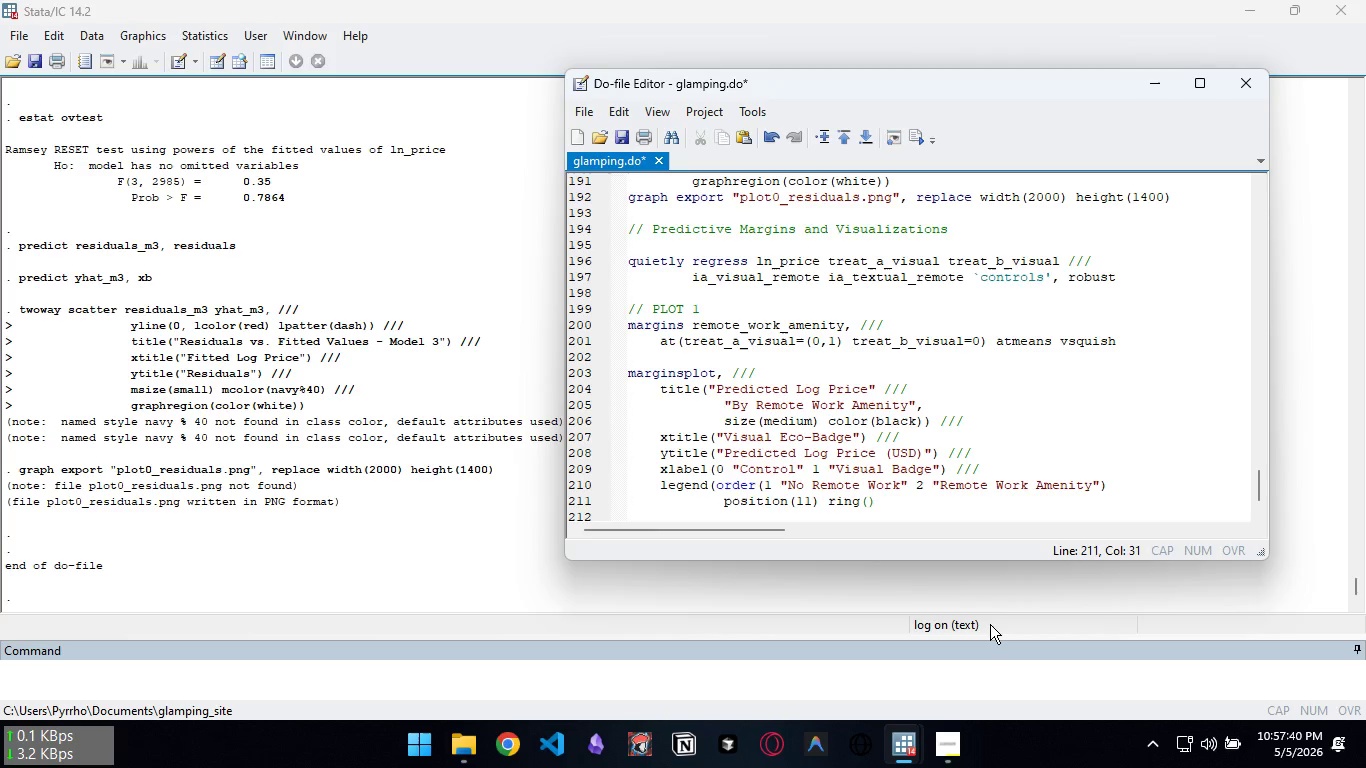 
key(0)
 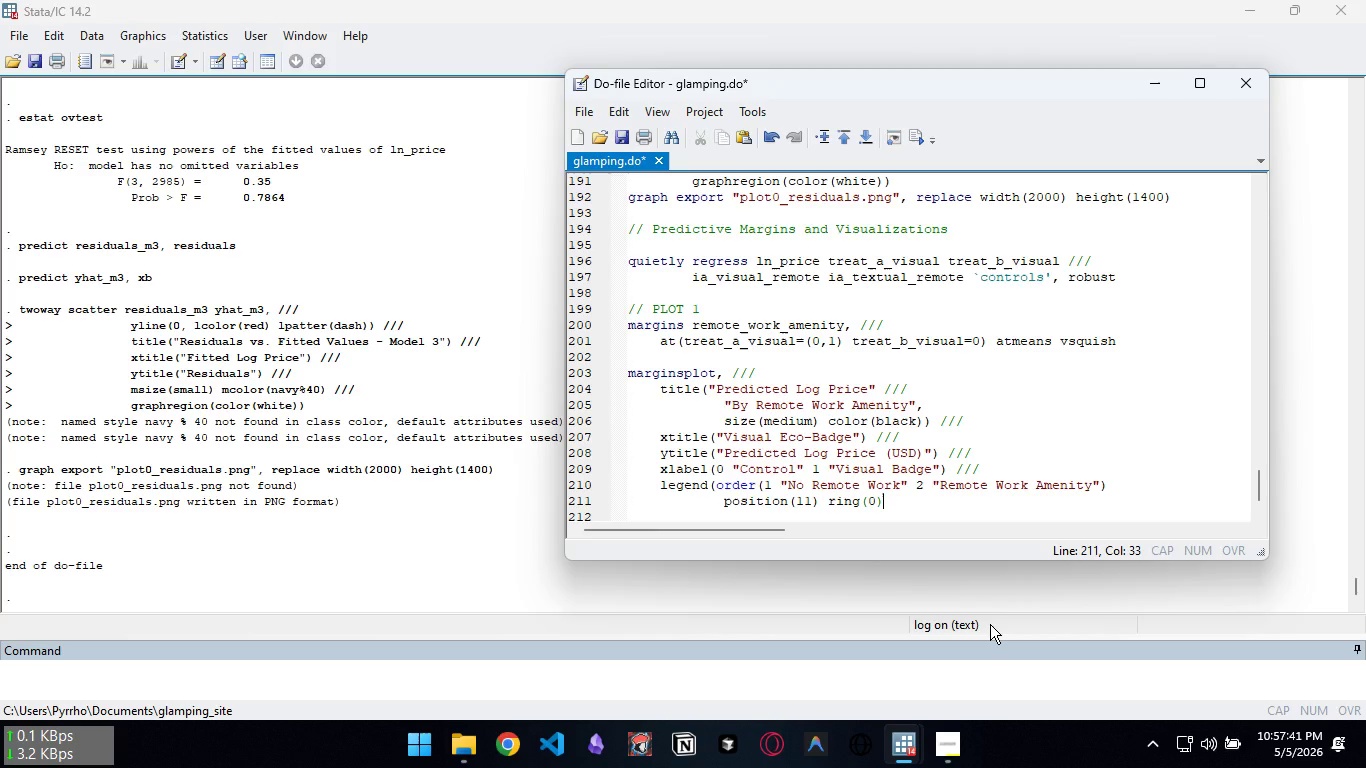 
key(ArrowRight)
 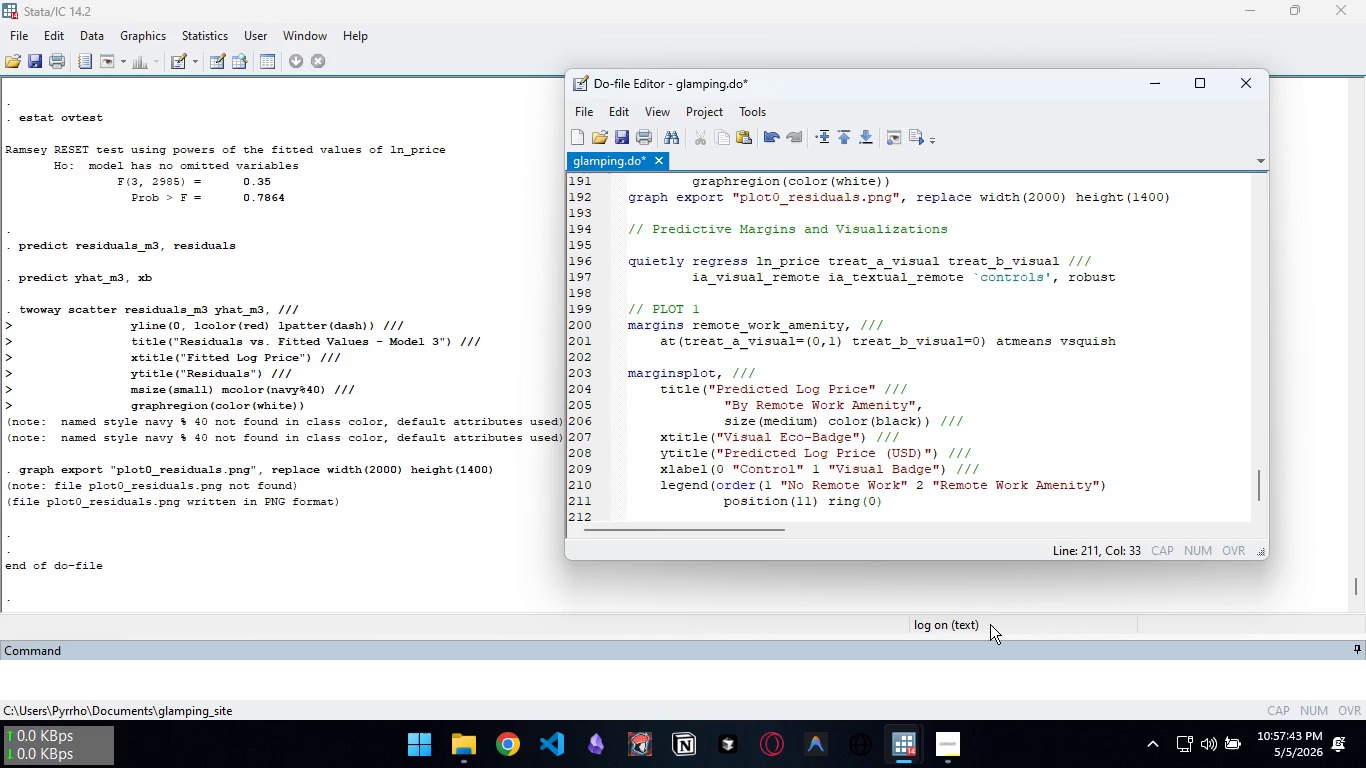 
type( cols(1) size(small)) ///)
 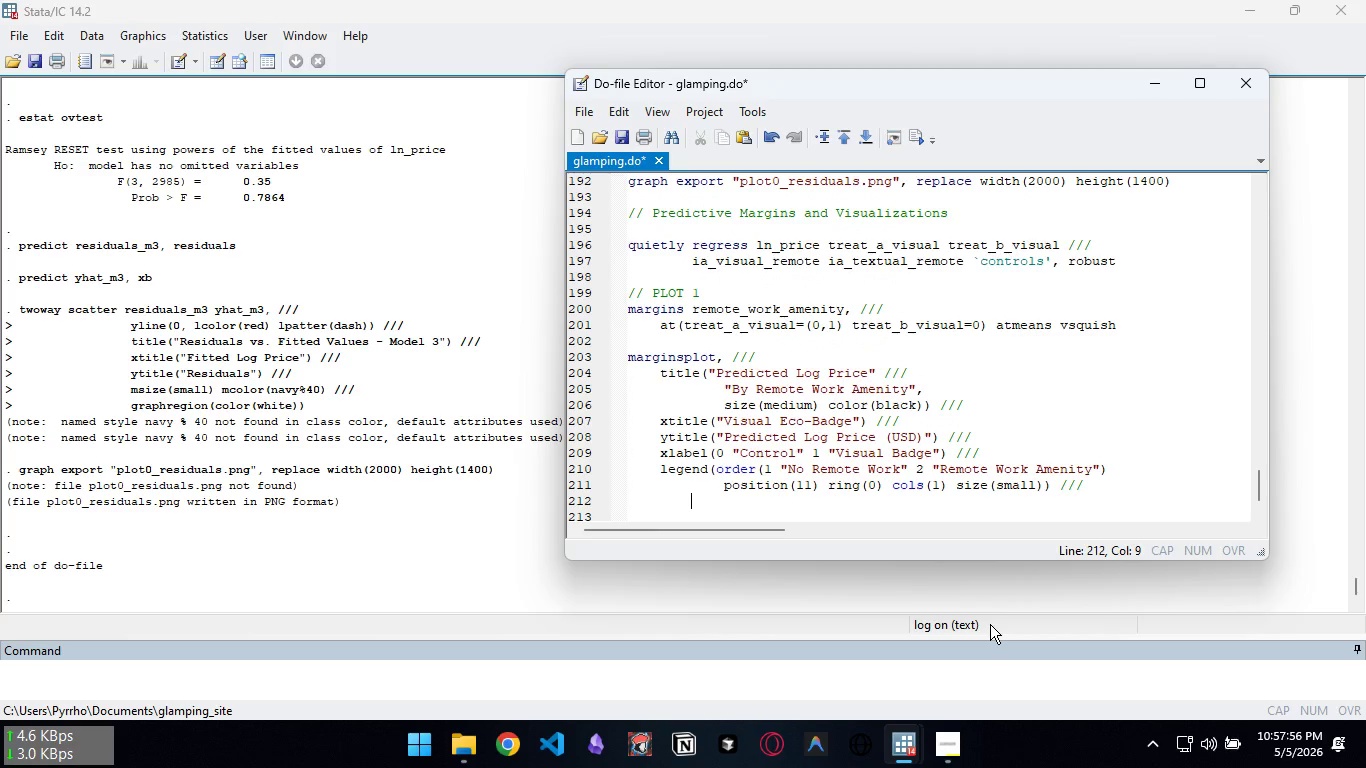 
 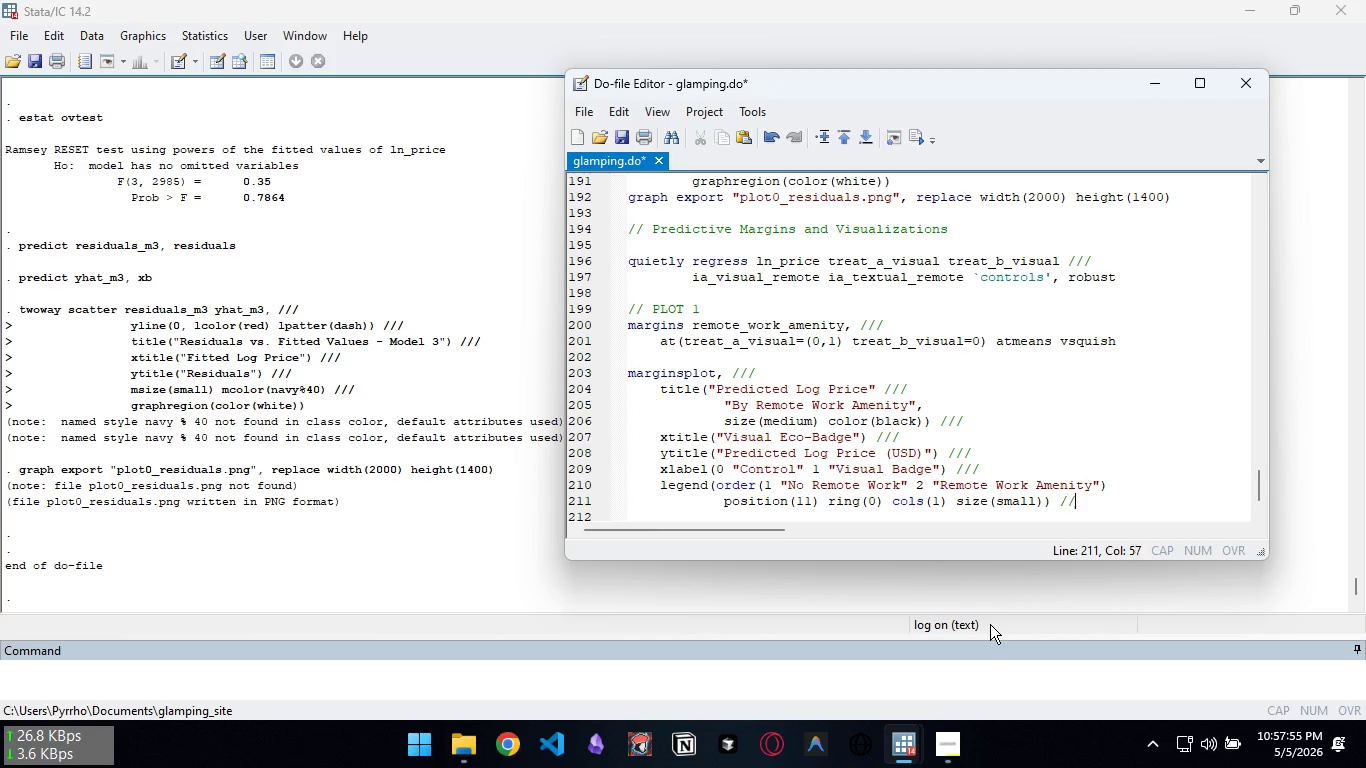 
key(Enter)
 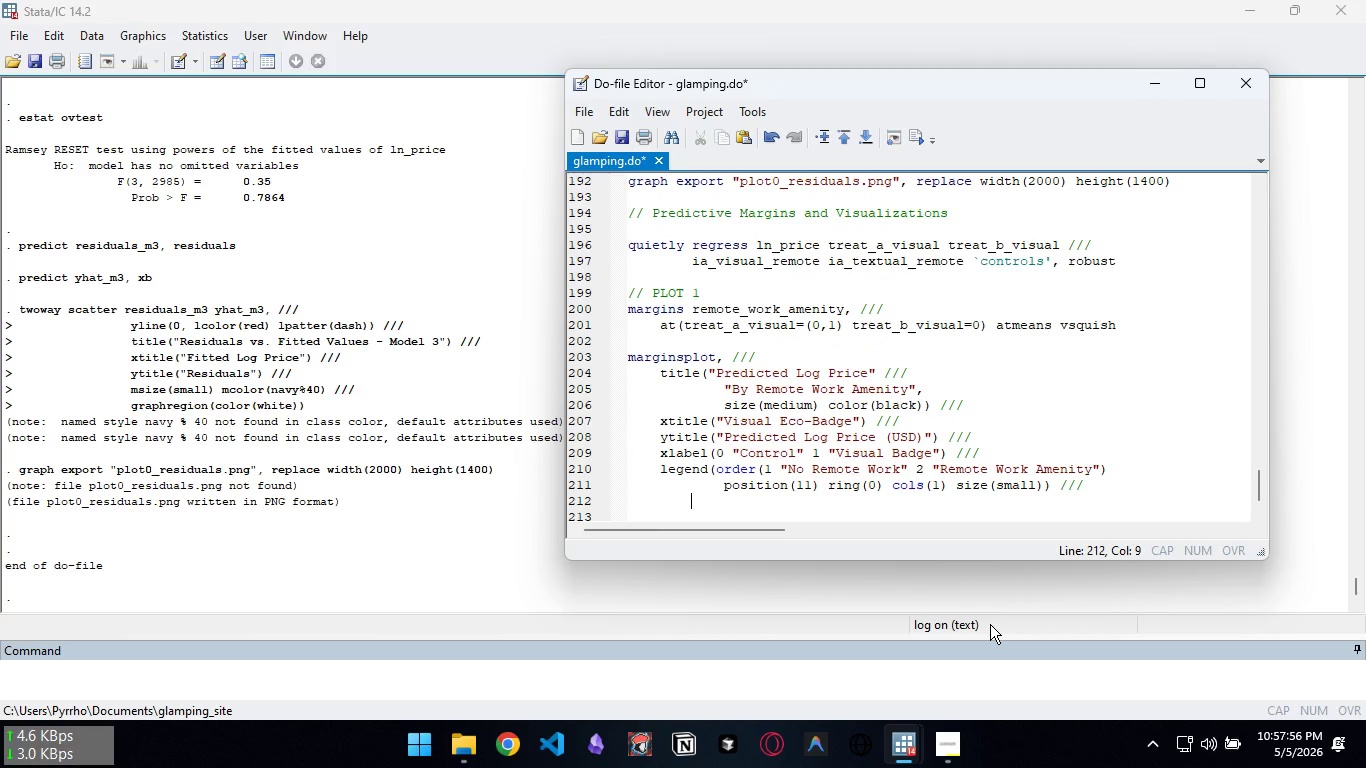 
key(Backspace)
 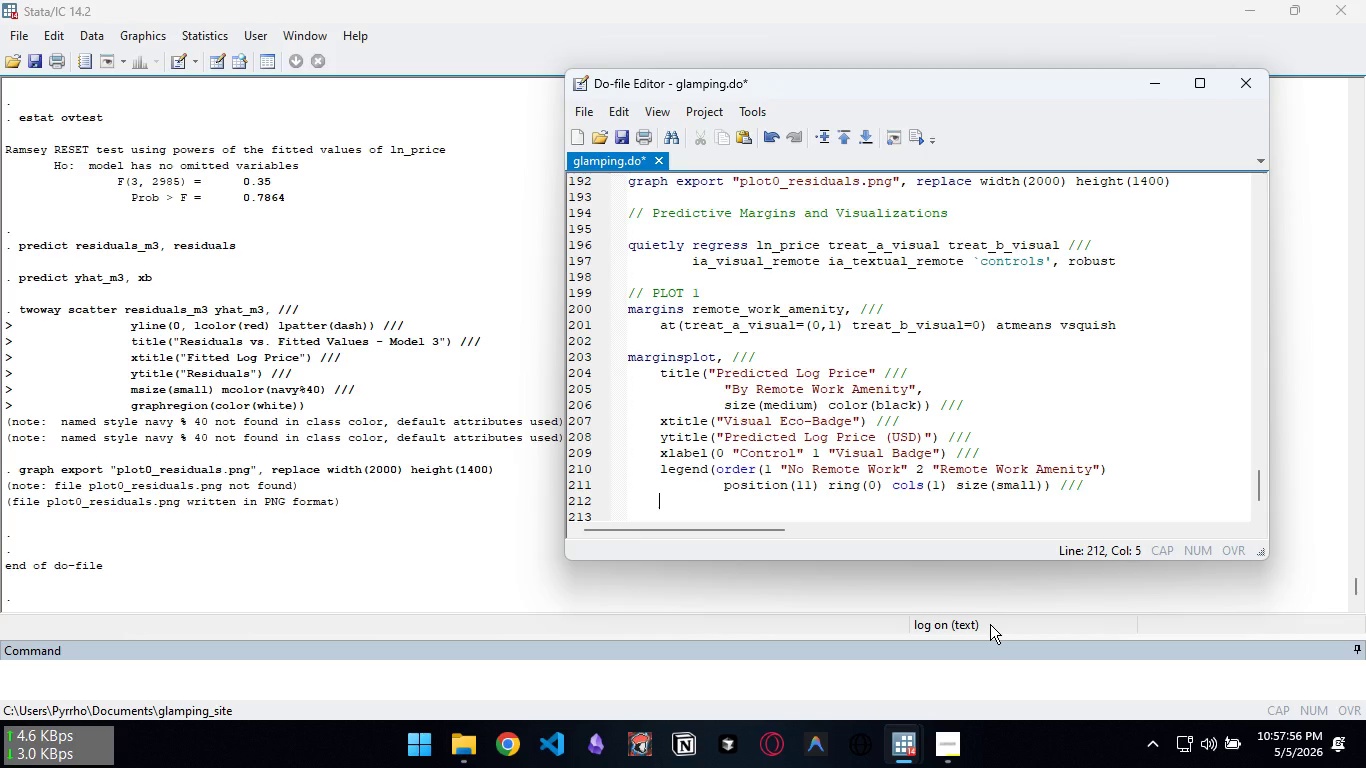 
key(Backspace)
 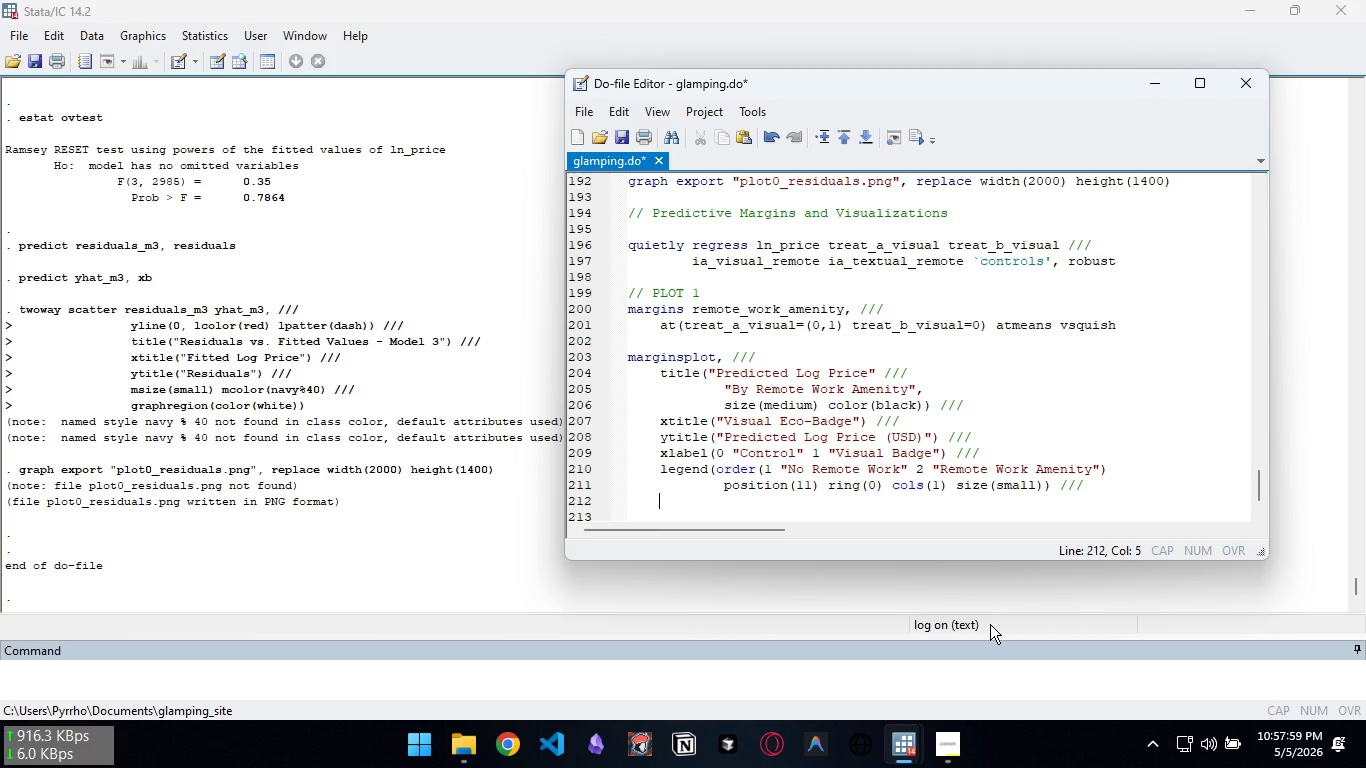 
type(plot1opts)
 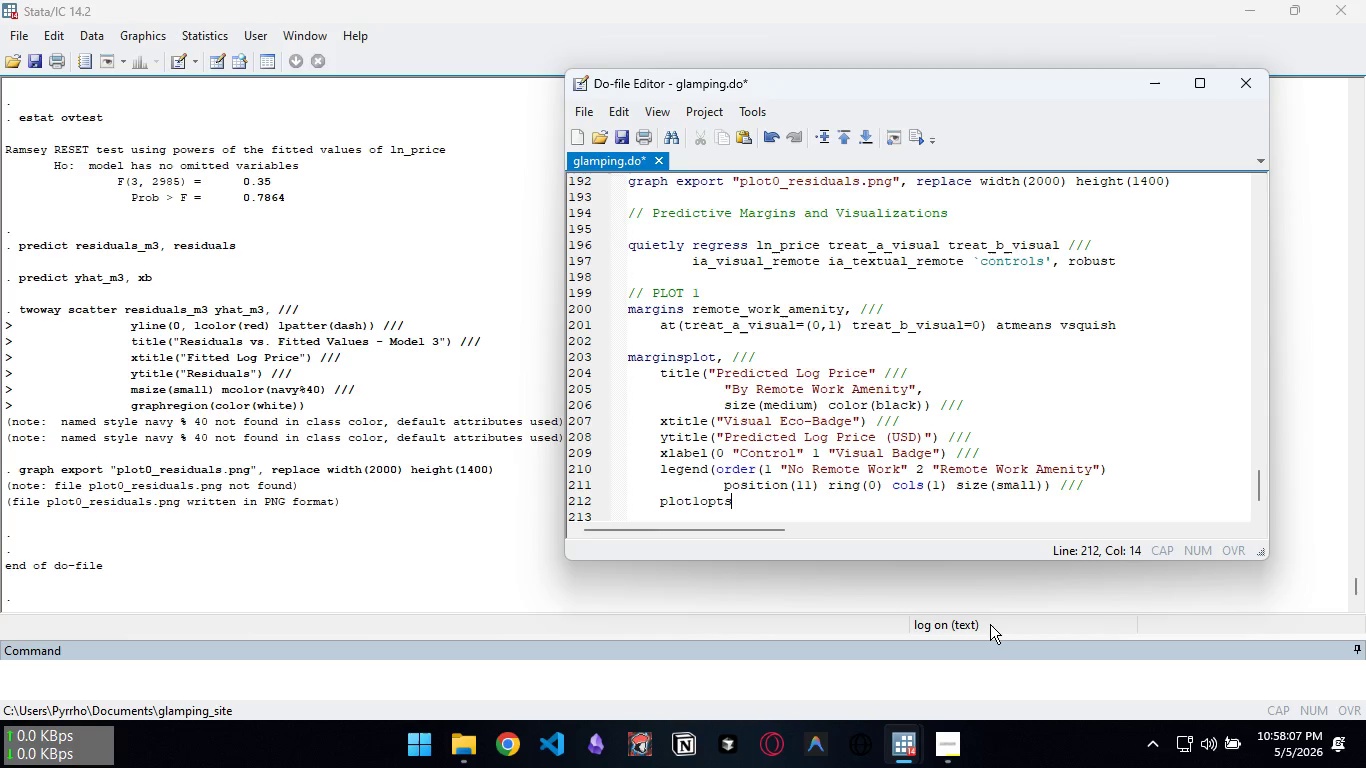 
wait(9.28)
 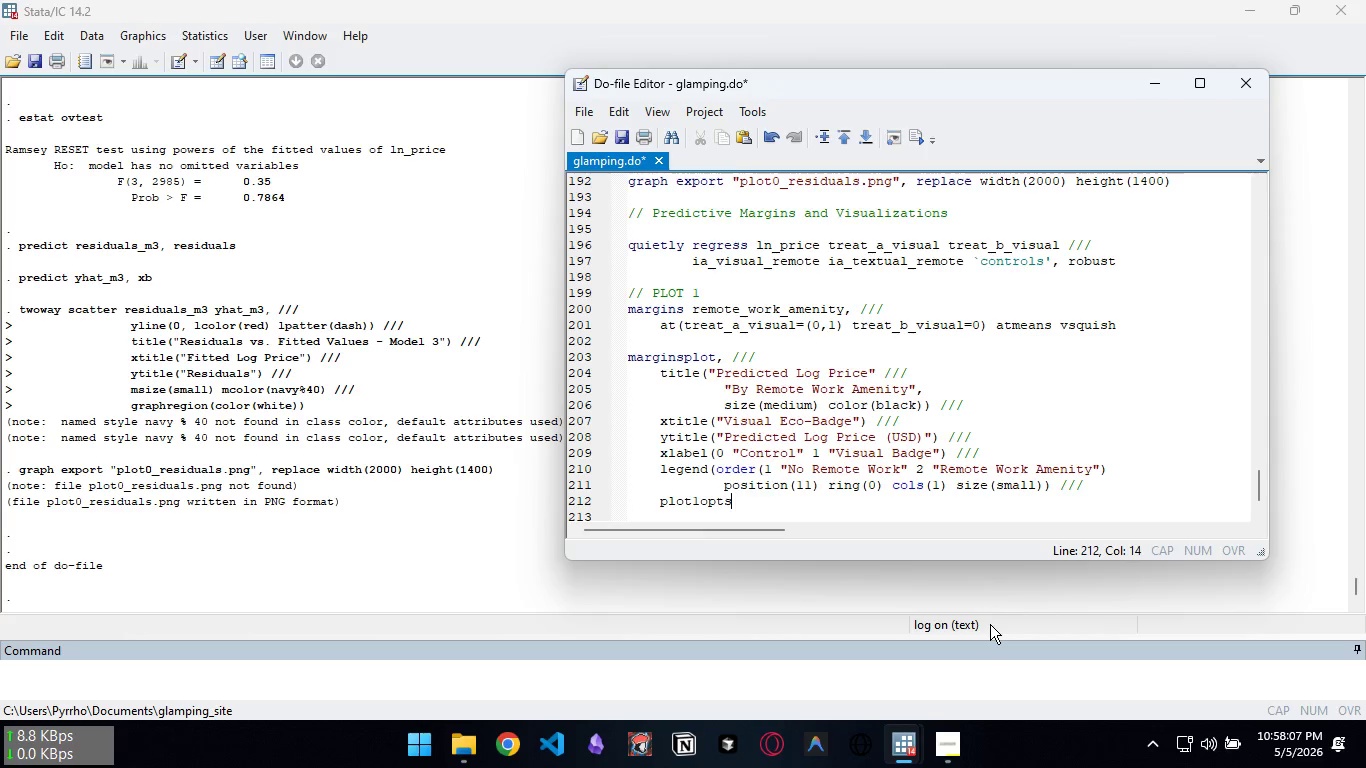 
type((lcolor)
 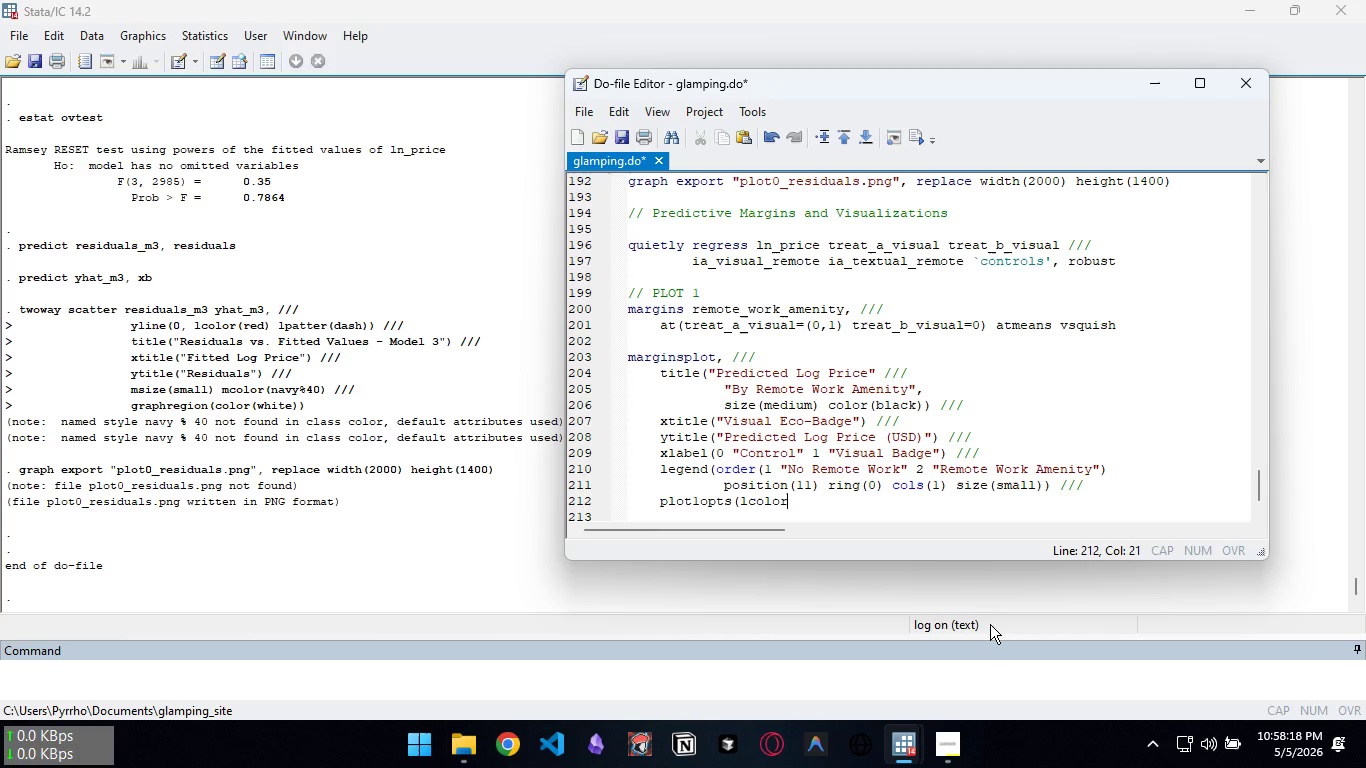 
type(("21 12)
key(Backspace)
type(58 119")
 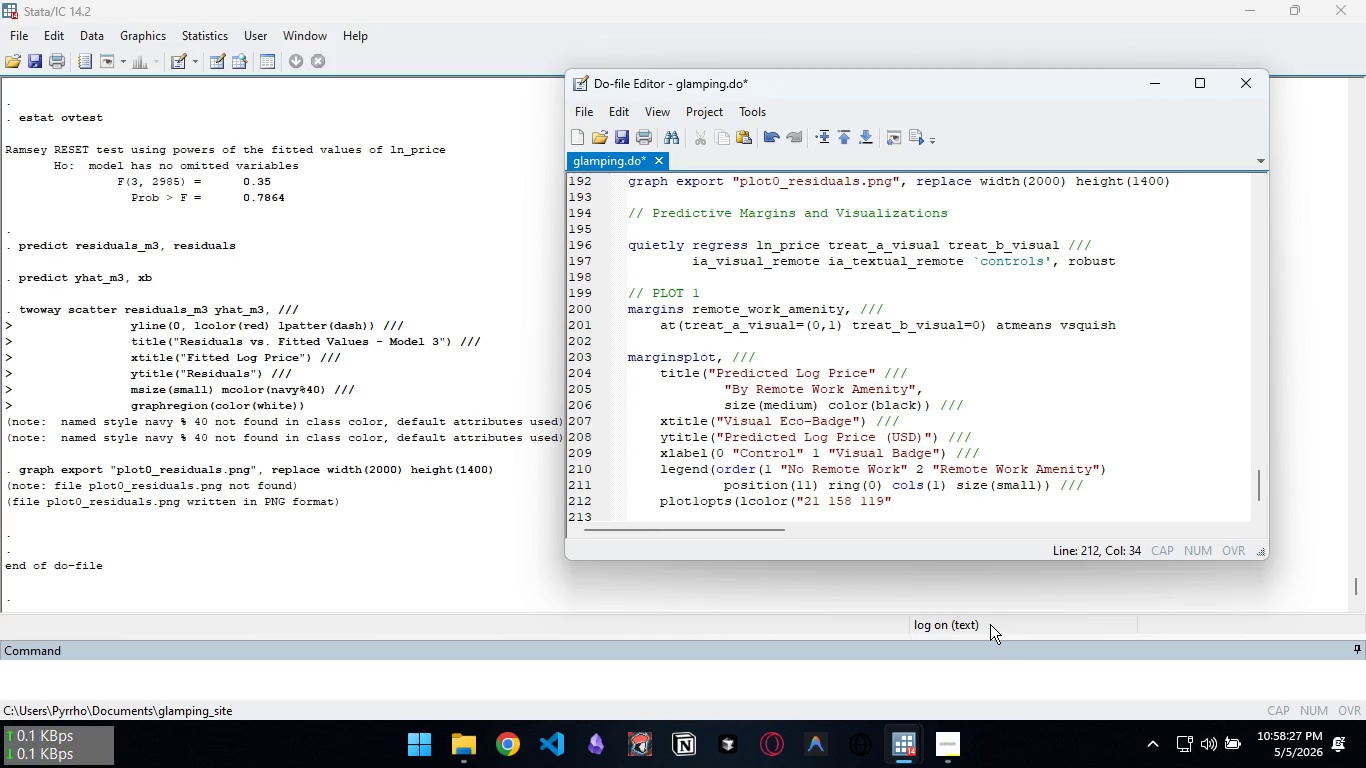 
key(Shift+0)
 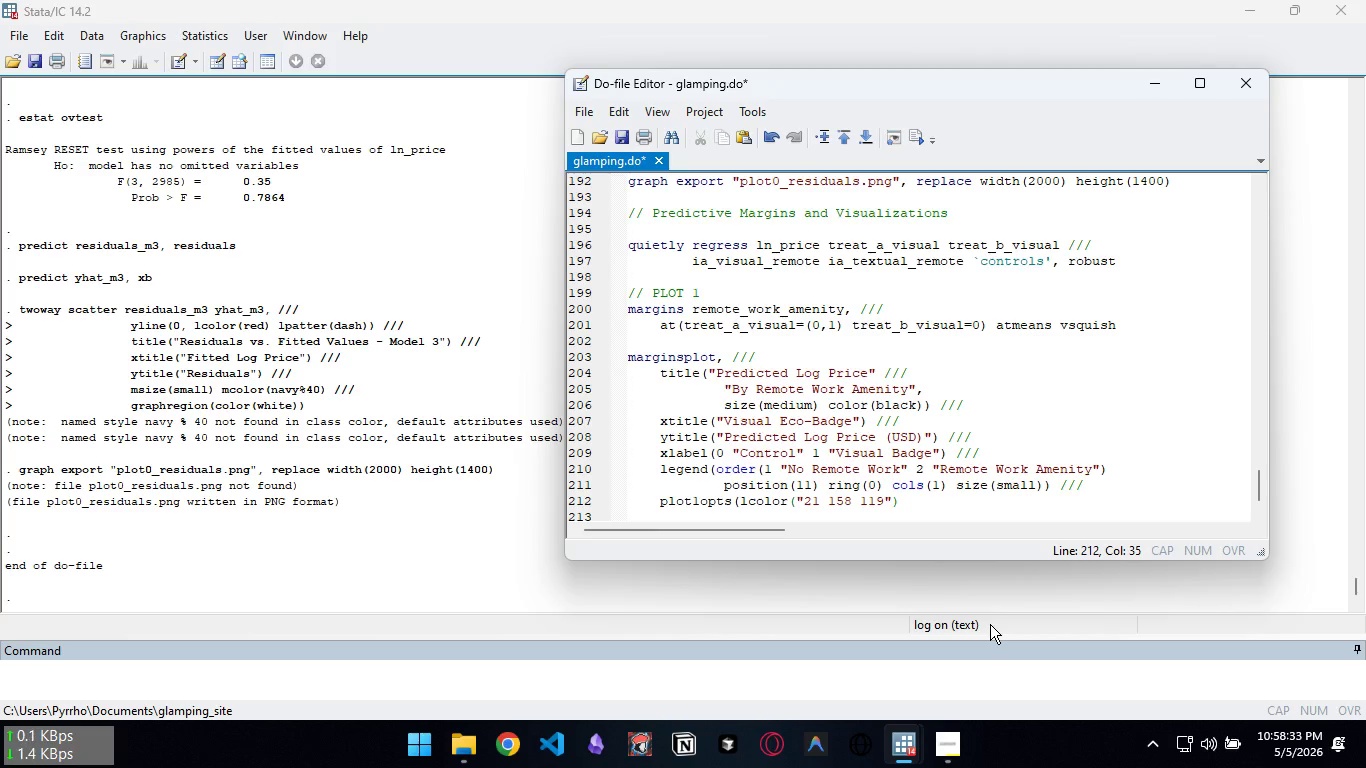 
type( mcolor)
 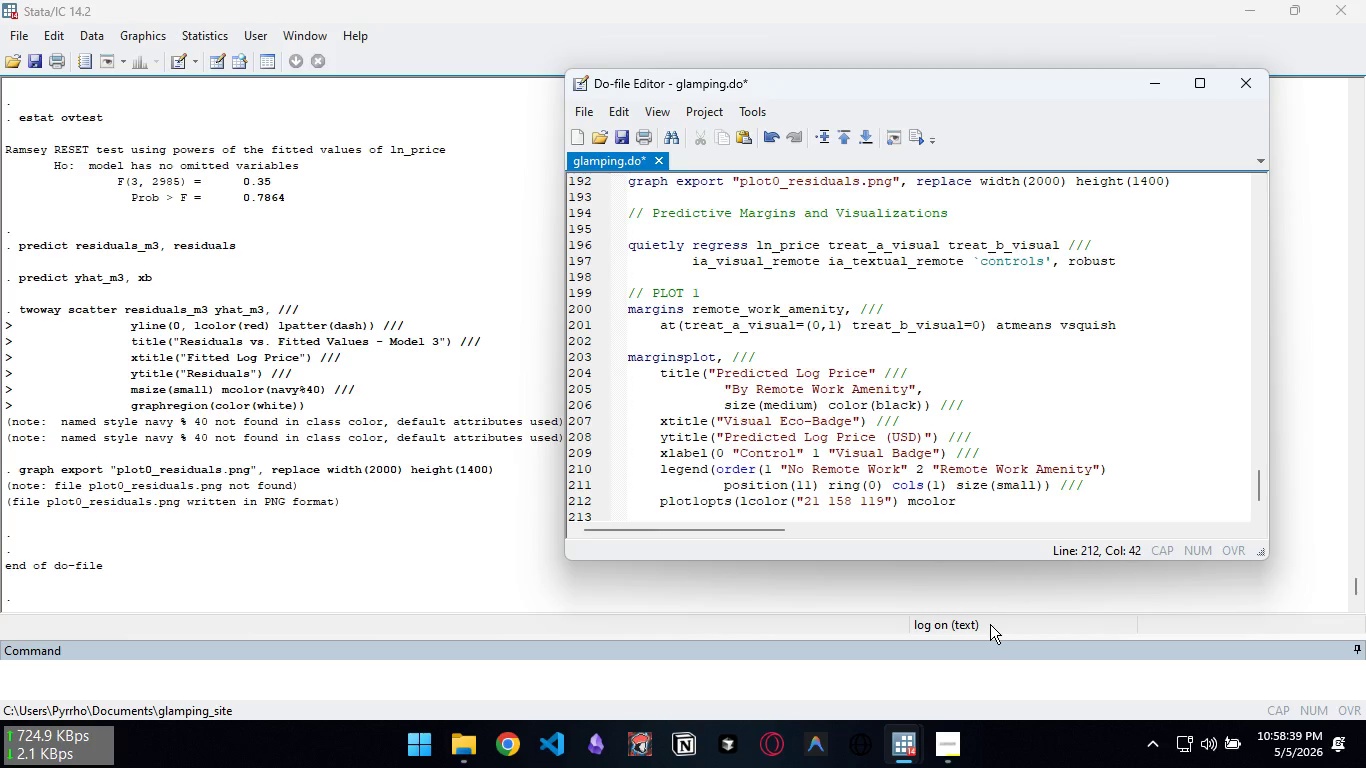 
type(("27 16)
key(Backspace)
type(58 119") lwidth(medthich)
key(Backspace)
type(k))
 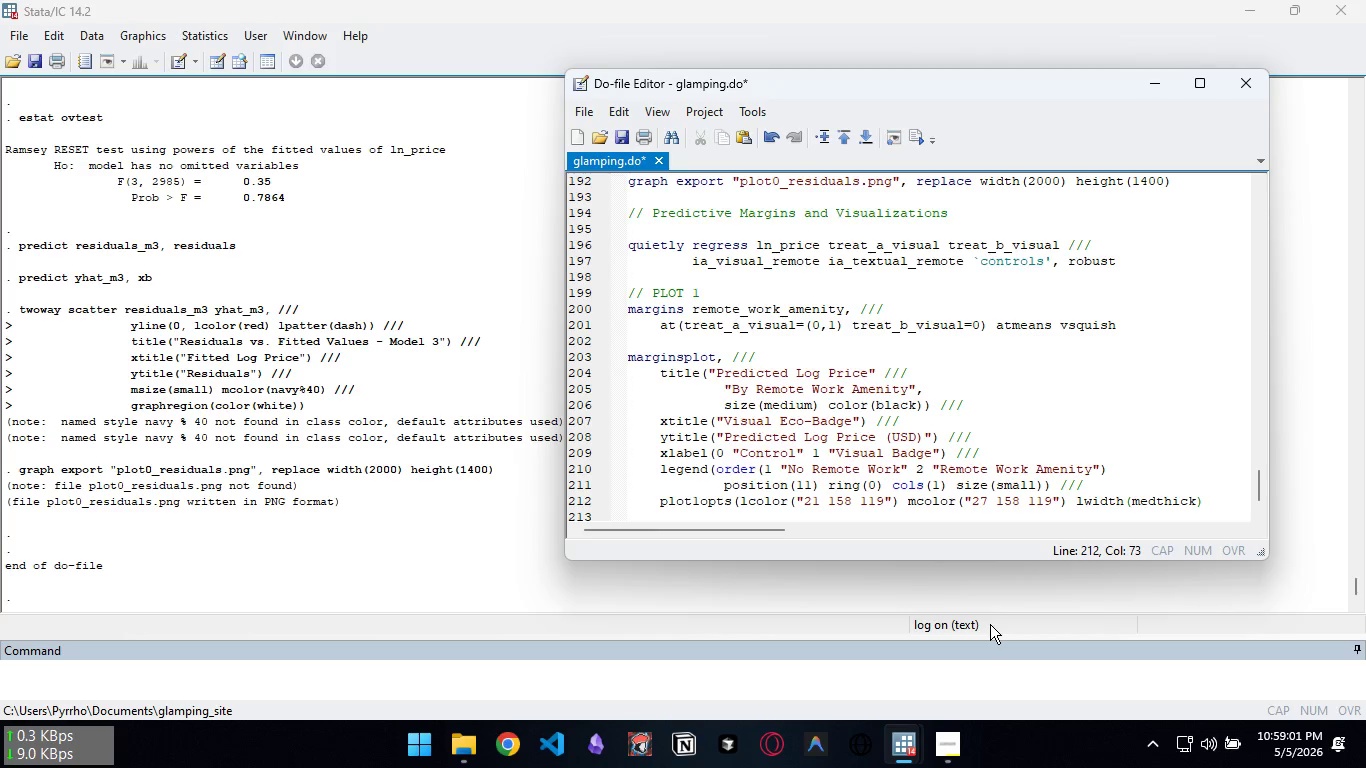 
type( msymbol(C)
key(Backspace)
type(circe)
key(Backspace)
type(le)) ///)
 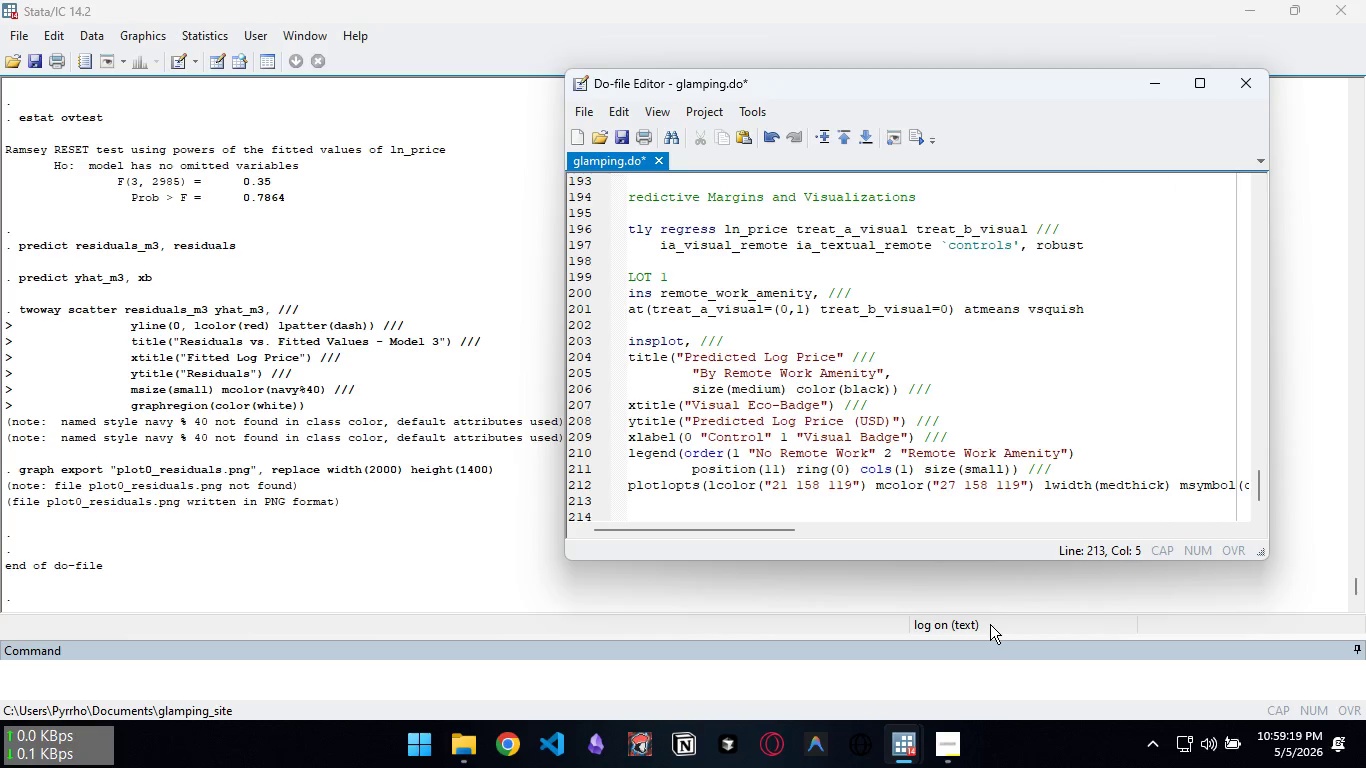 
 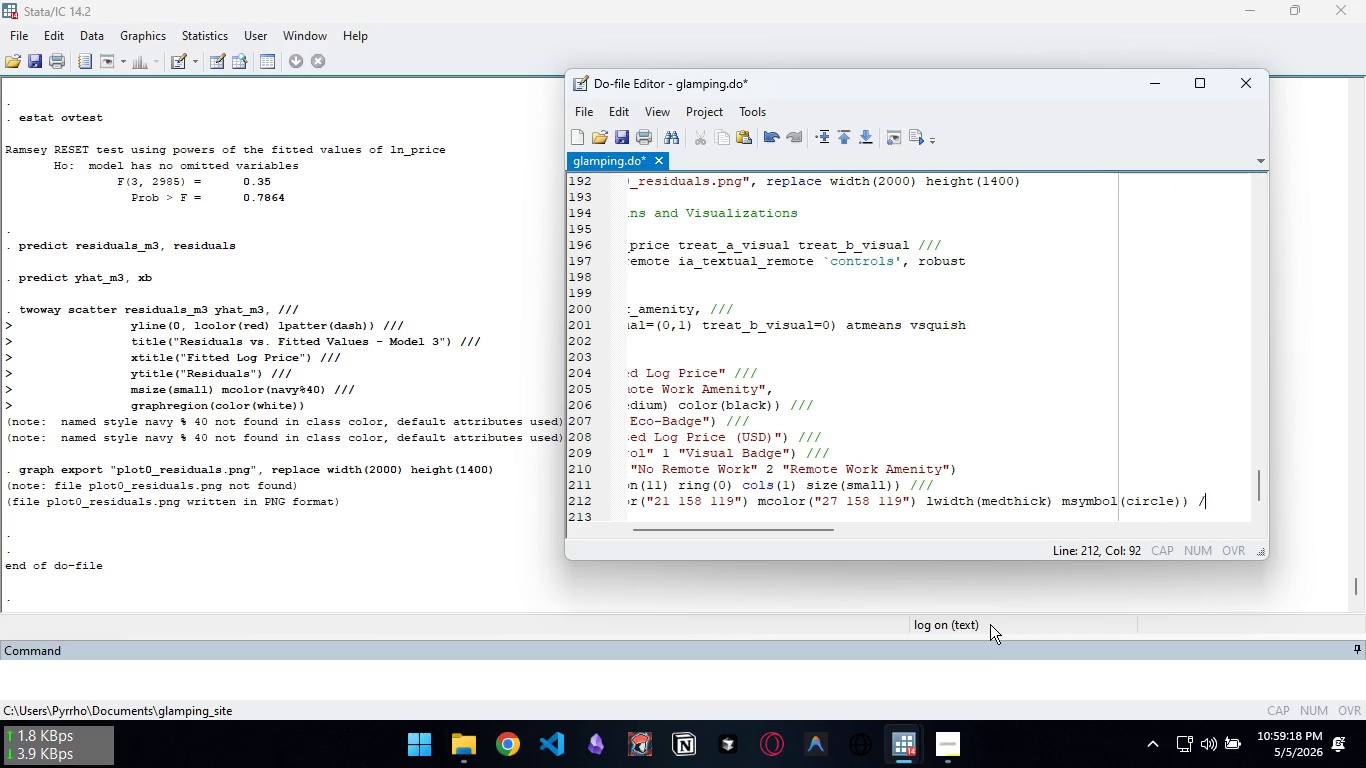 
key(Enter)
 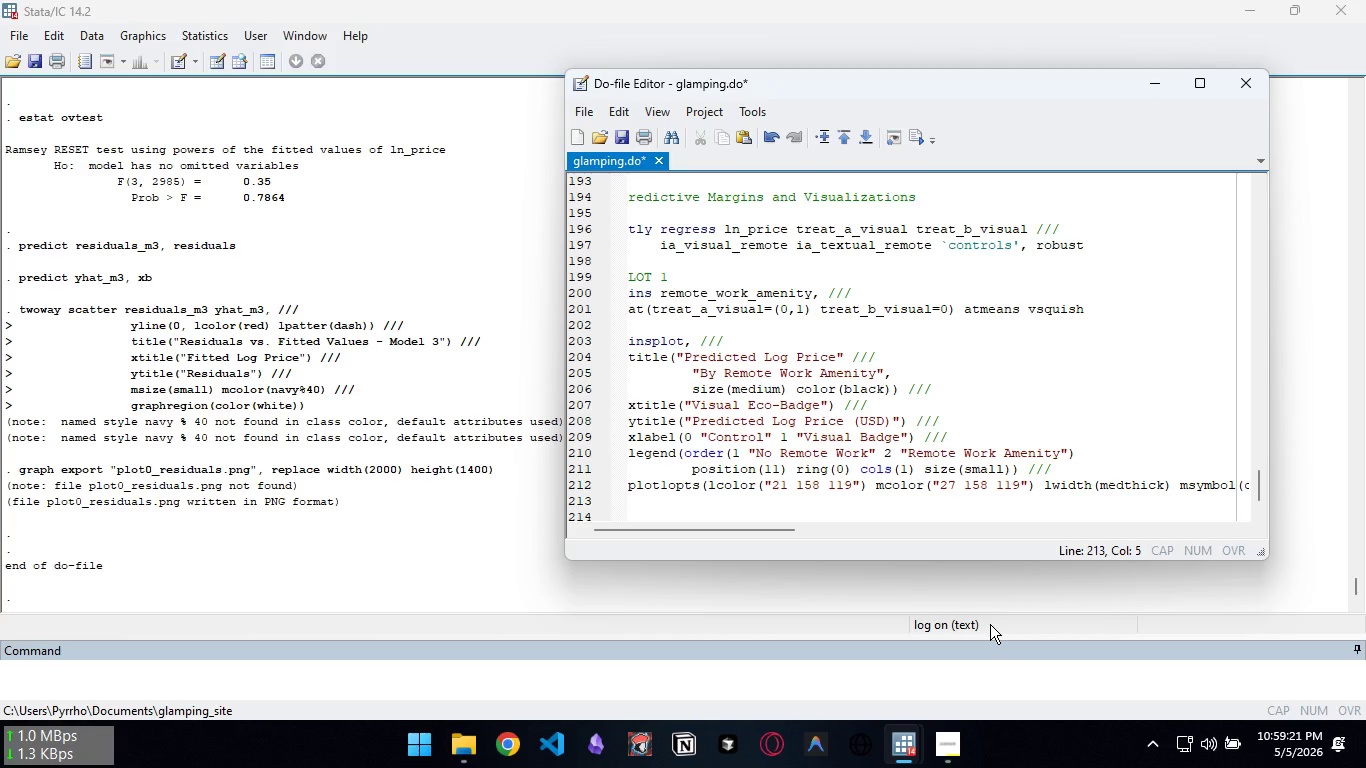 
type(plot2ot)
key(Backspace)
type(pts()
 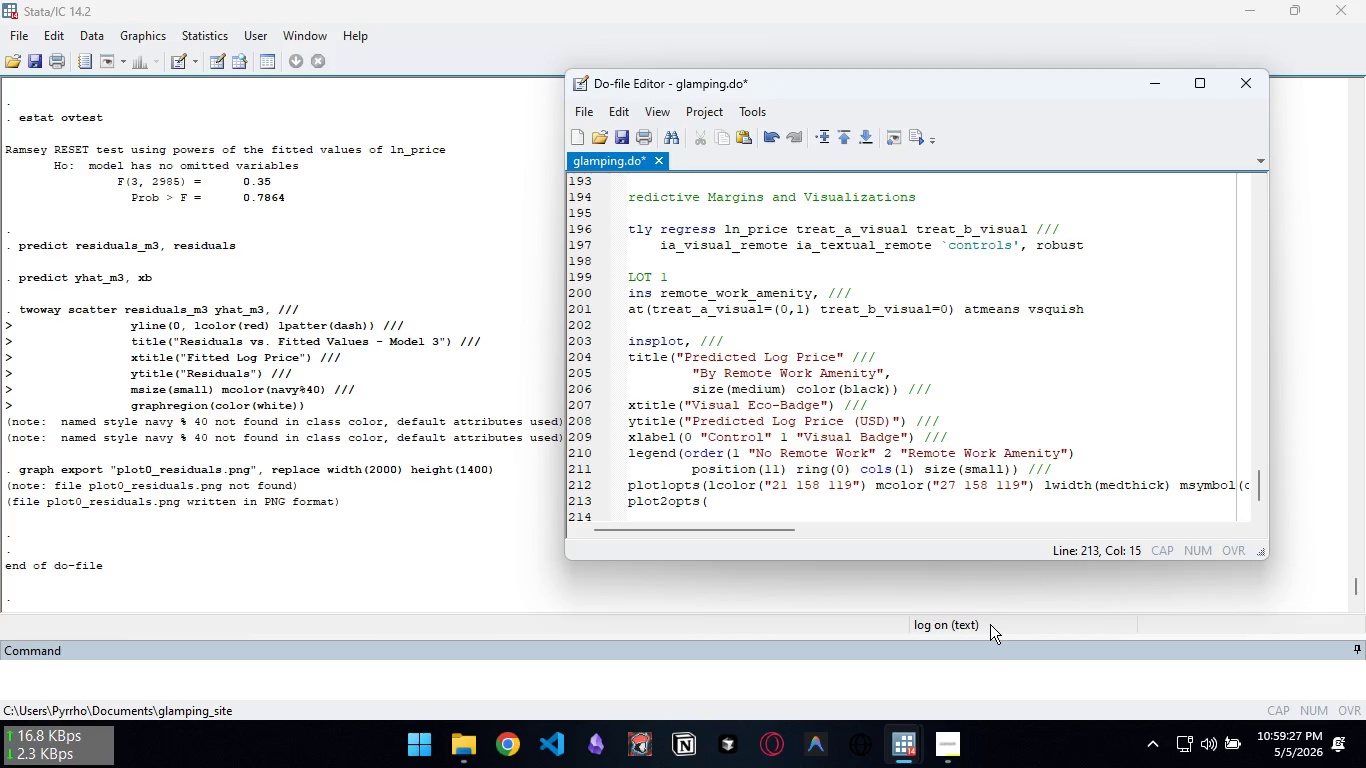 
hold_key(key=ShiftLeft, duration=0.58)
 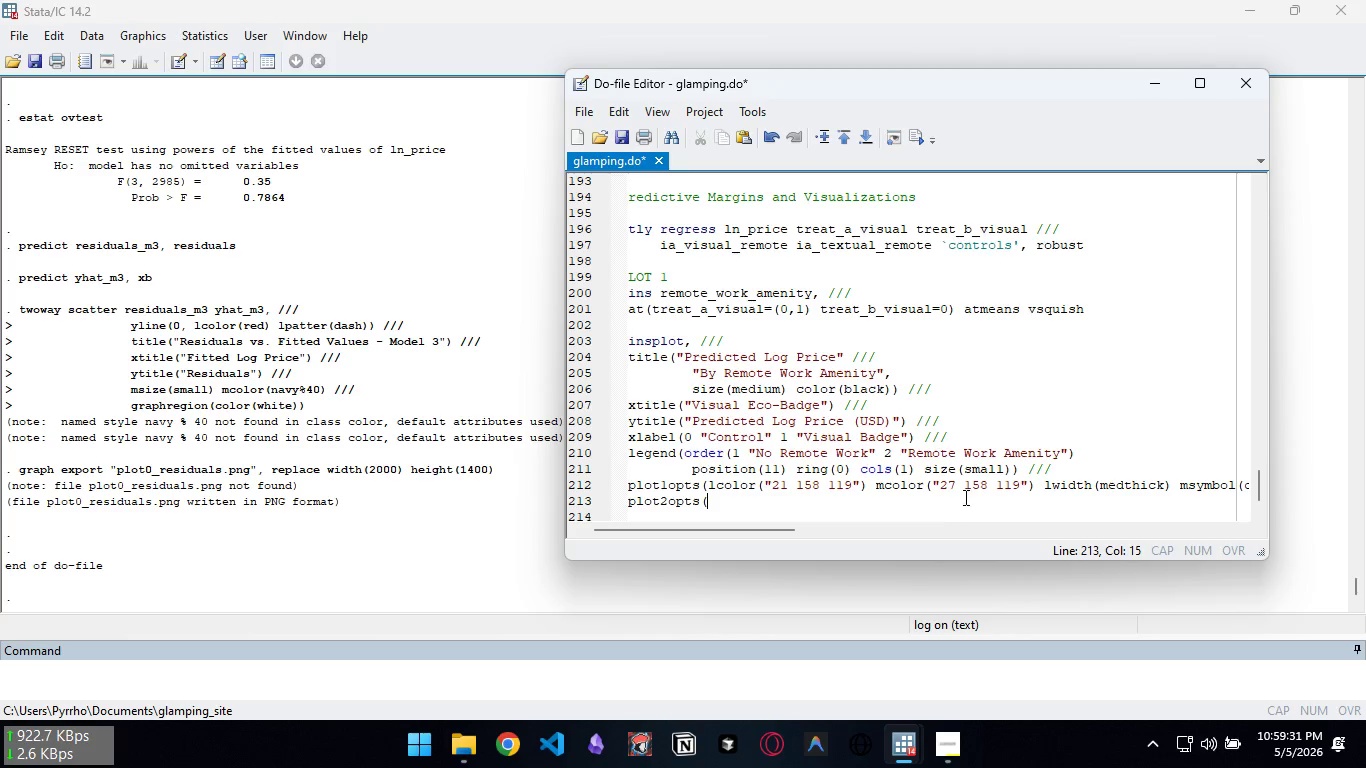 
hold_key(key=ShiftLeft, duration=0.73)
 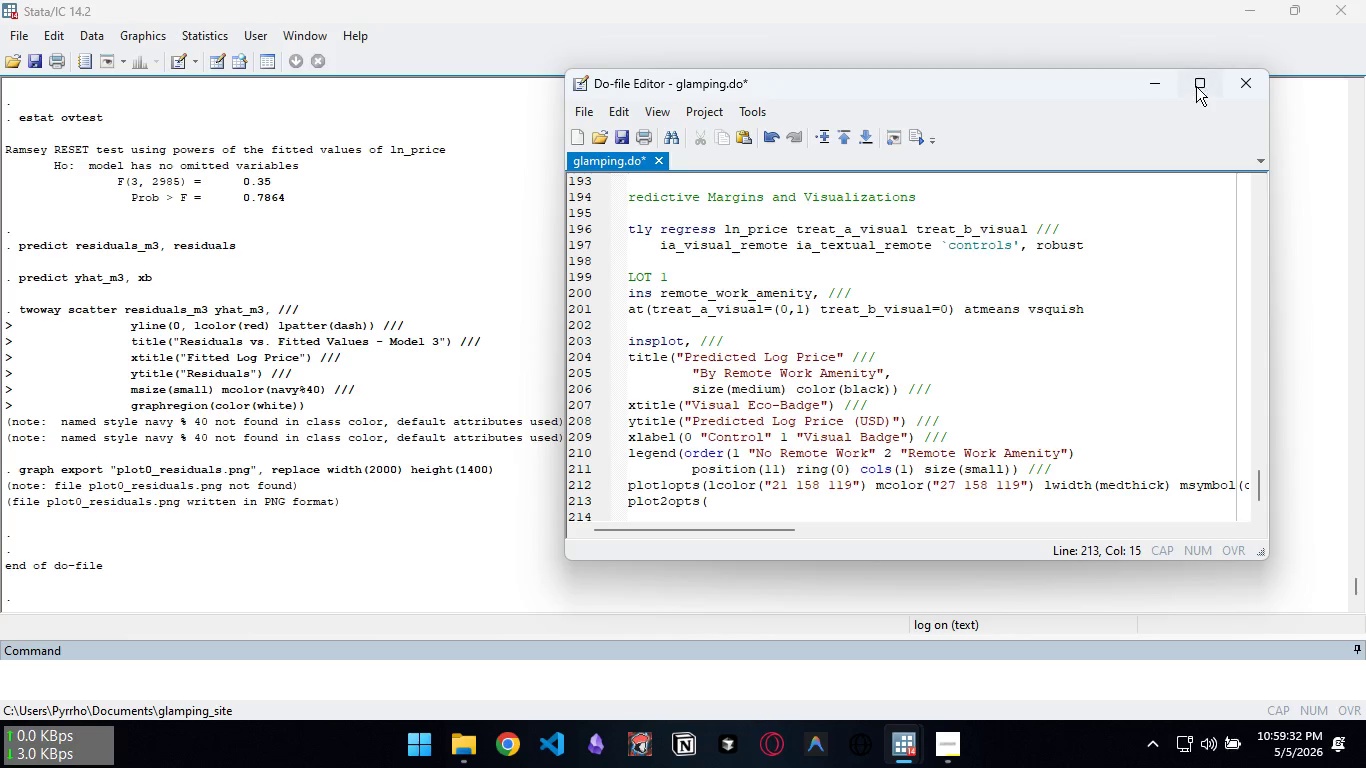 
scroll: coordinate [964, 497], scroll_direction: down, amount: 7.0
 